 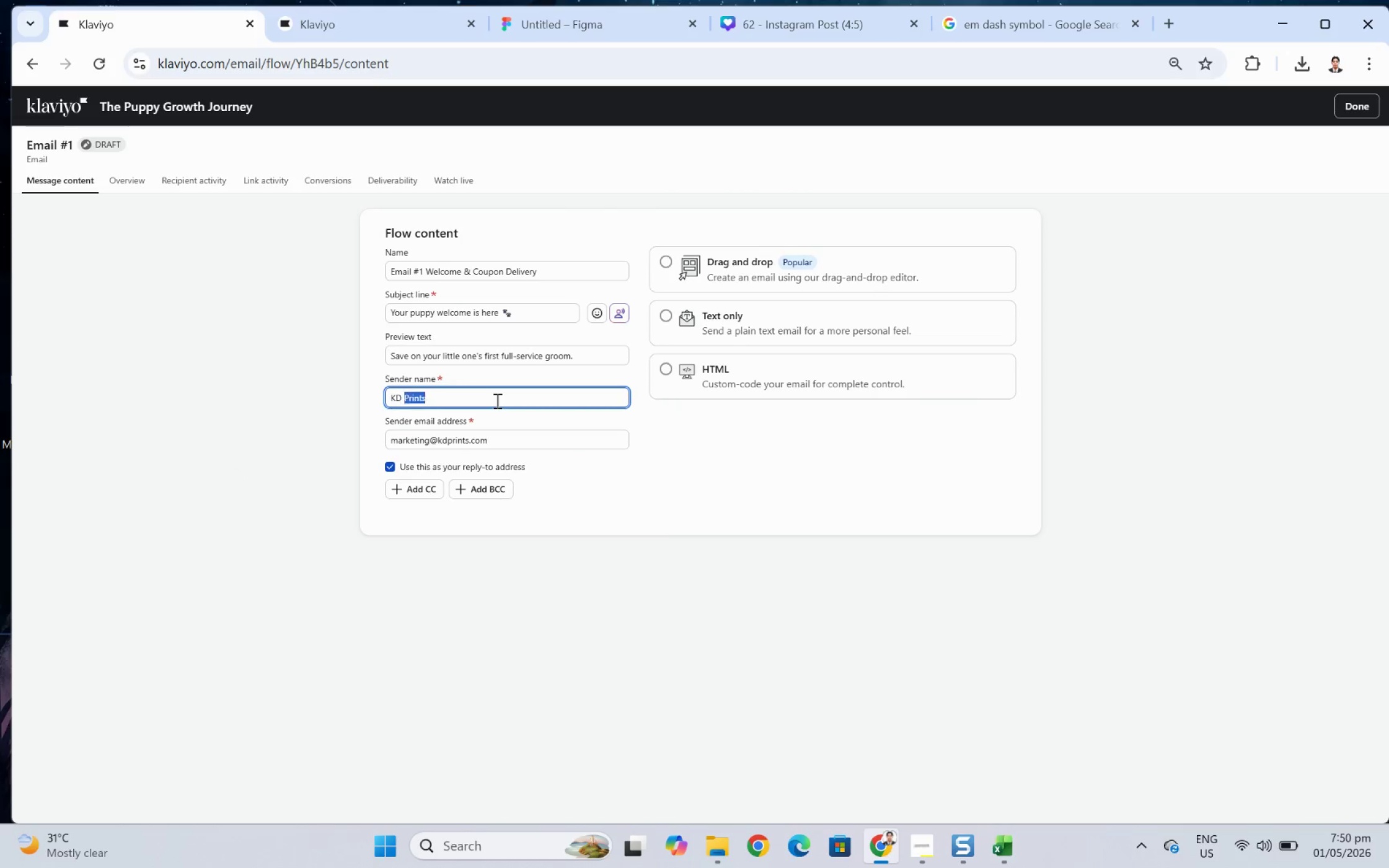 
triple_click([496, 400])
 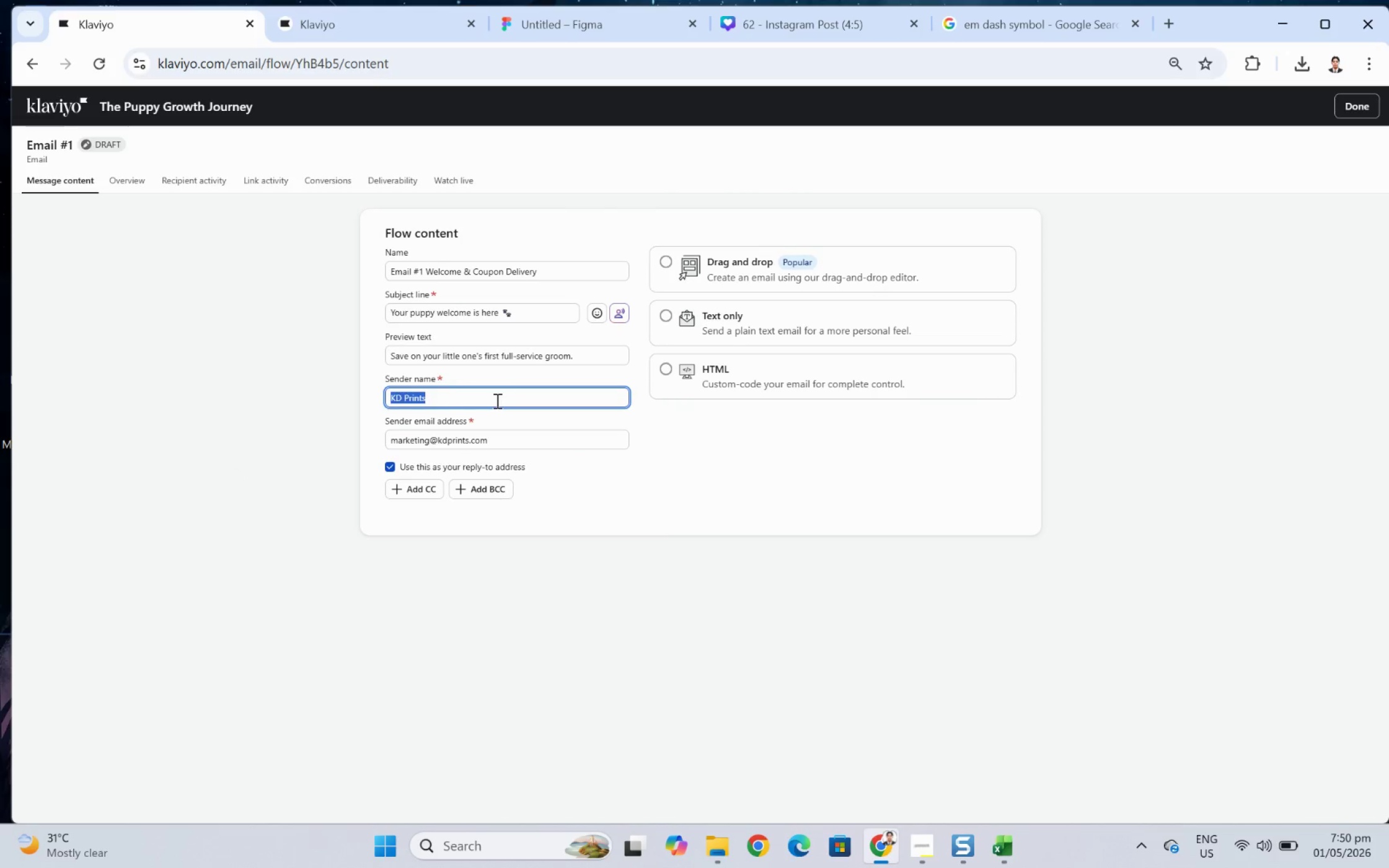 
key(Control+ControlLeft)
 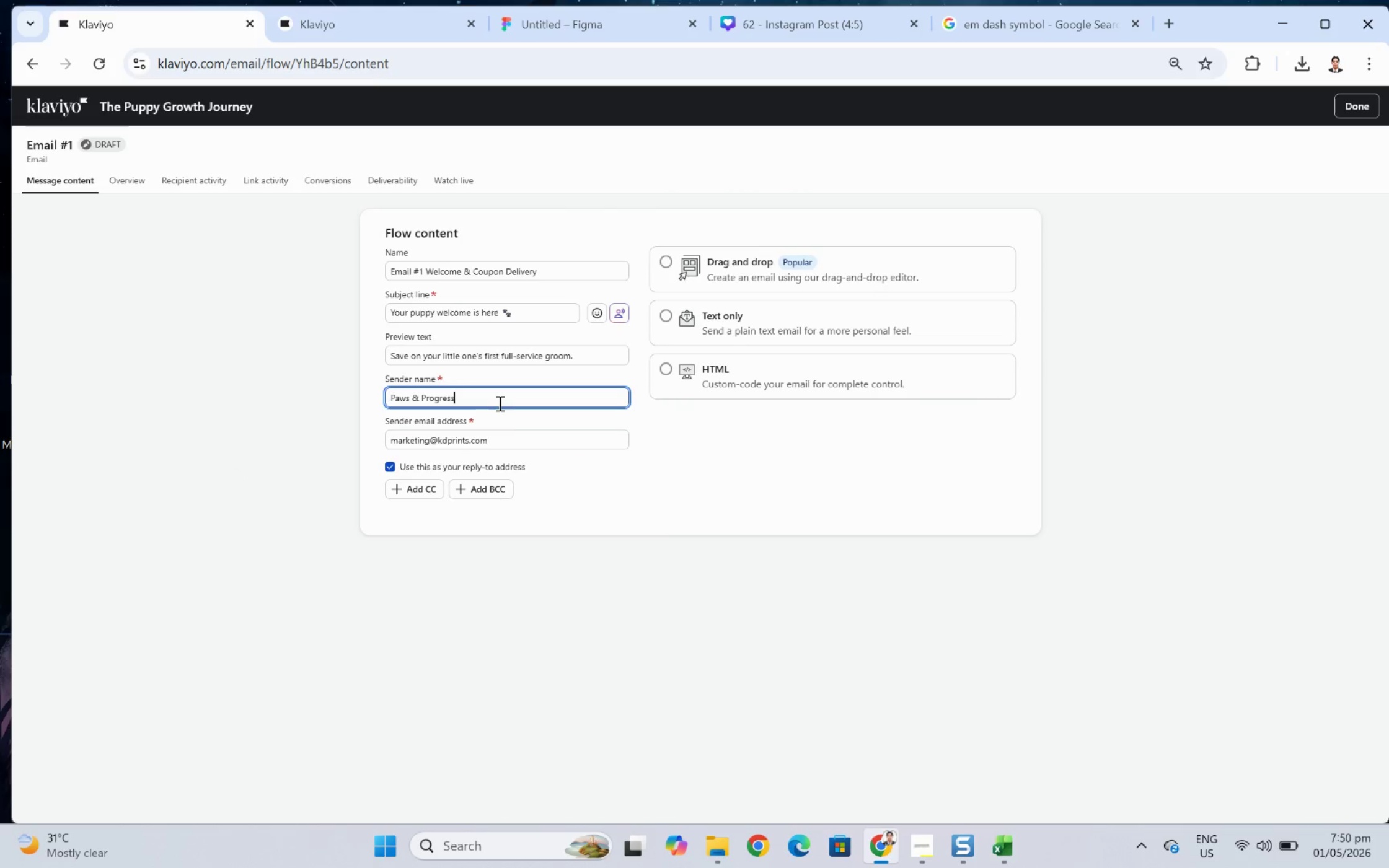 
key(Control+V)
 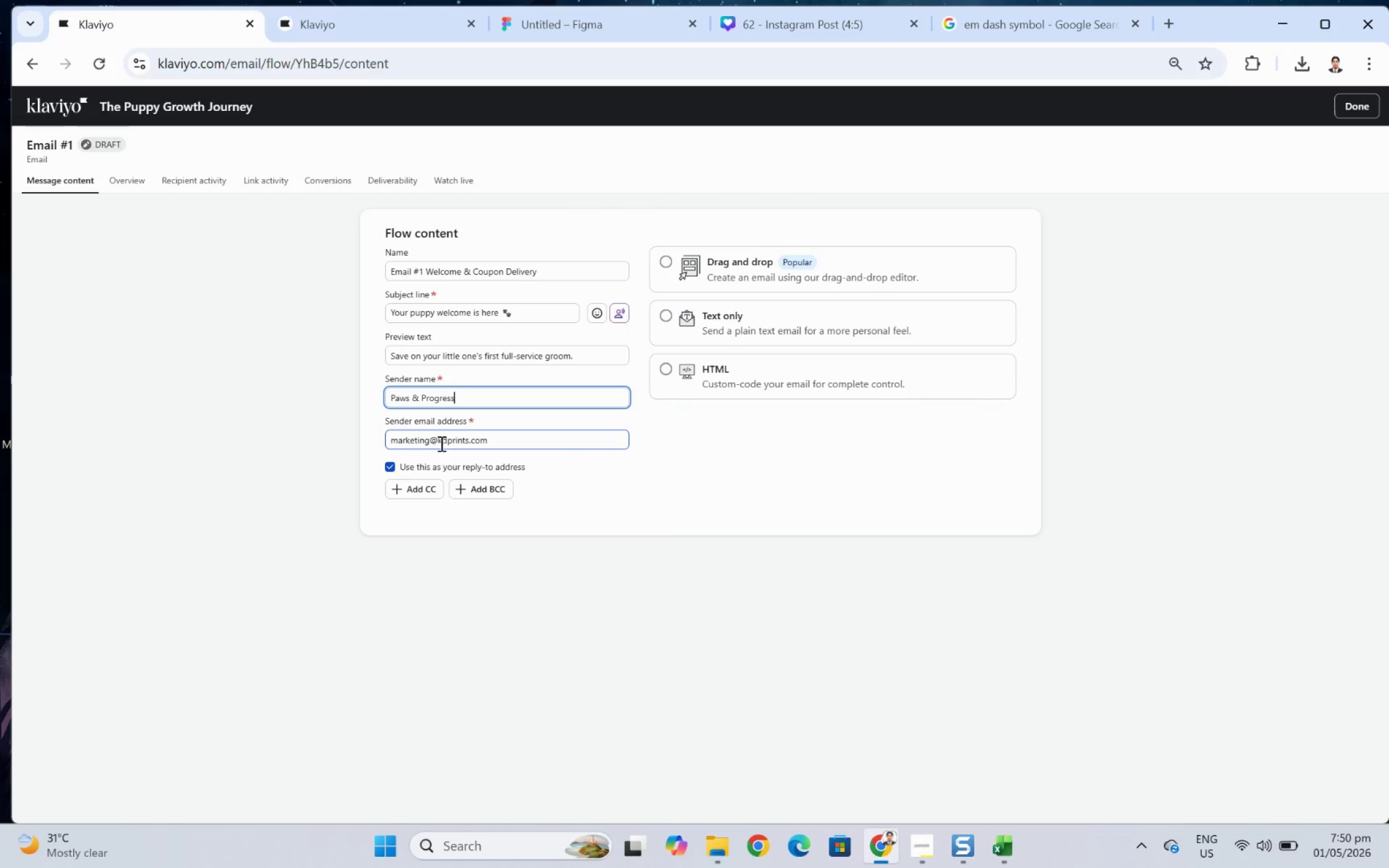 
left_click_drag(start_coordinate=[437, 443], to_coordinate=[466, 443])
 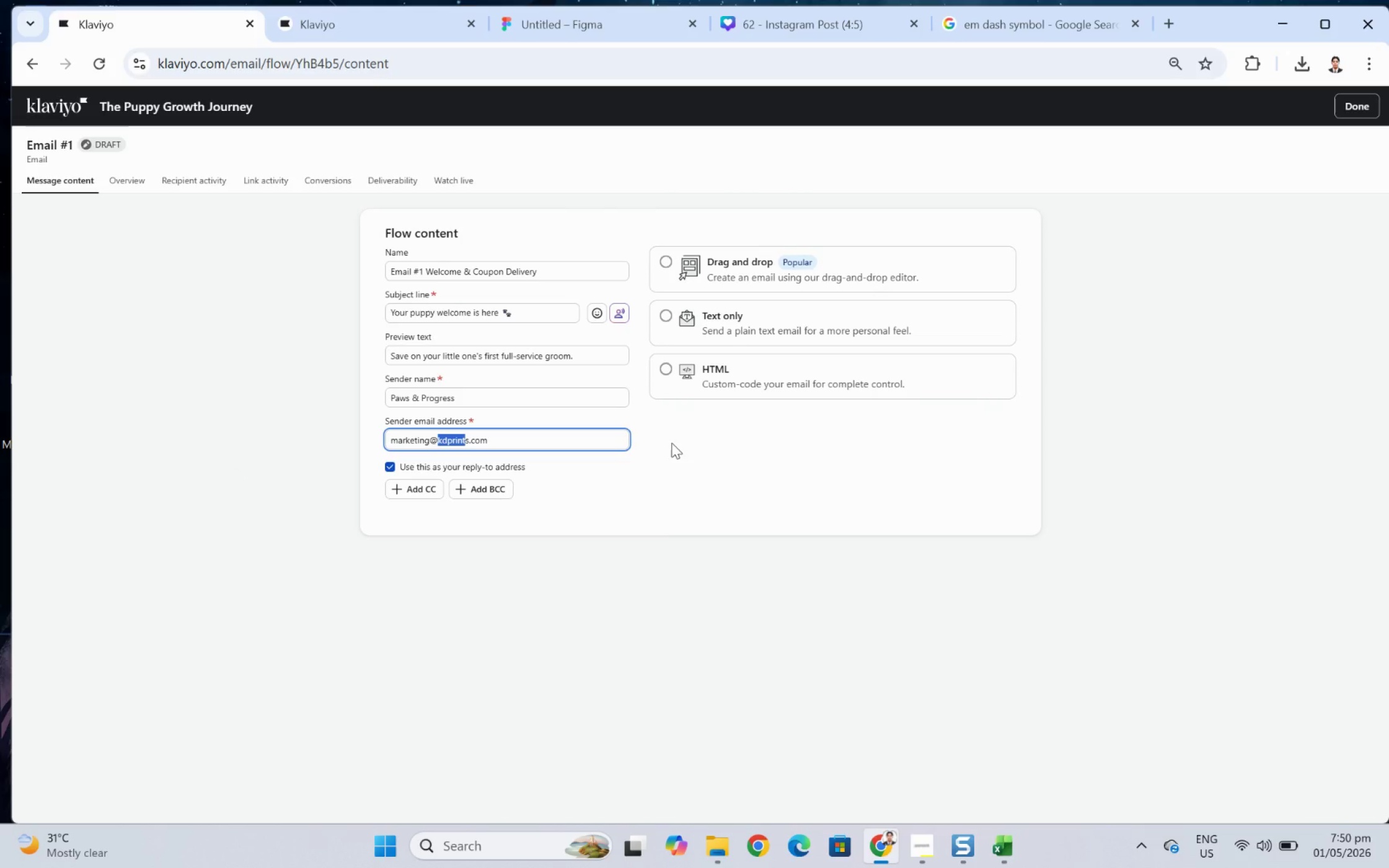 
type([Delete][Delete]pawsandprogess)
 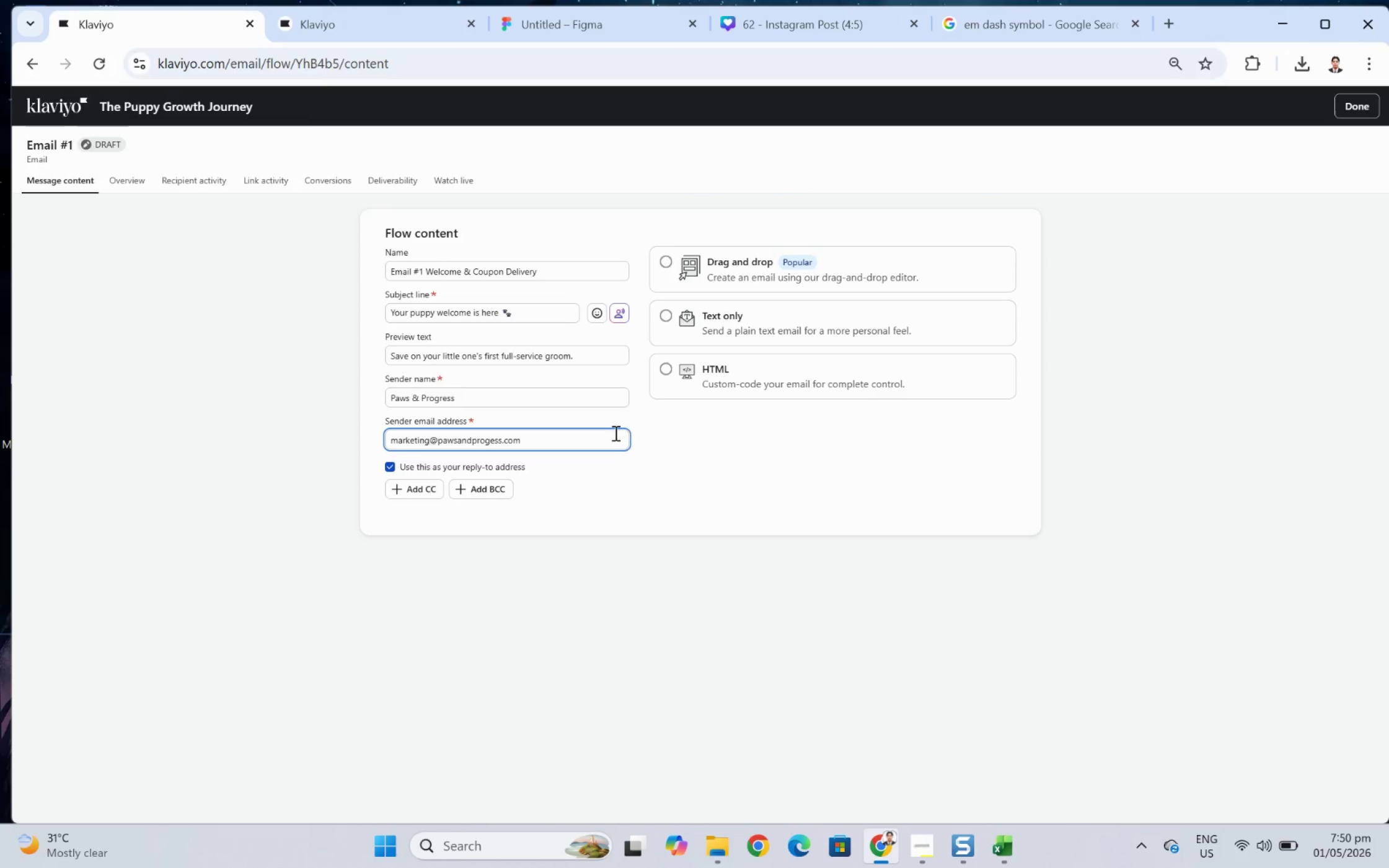 
left_click([611, 432])
 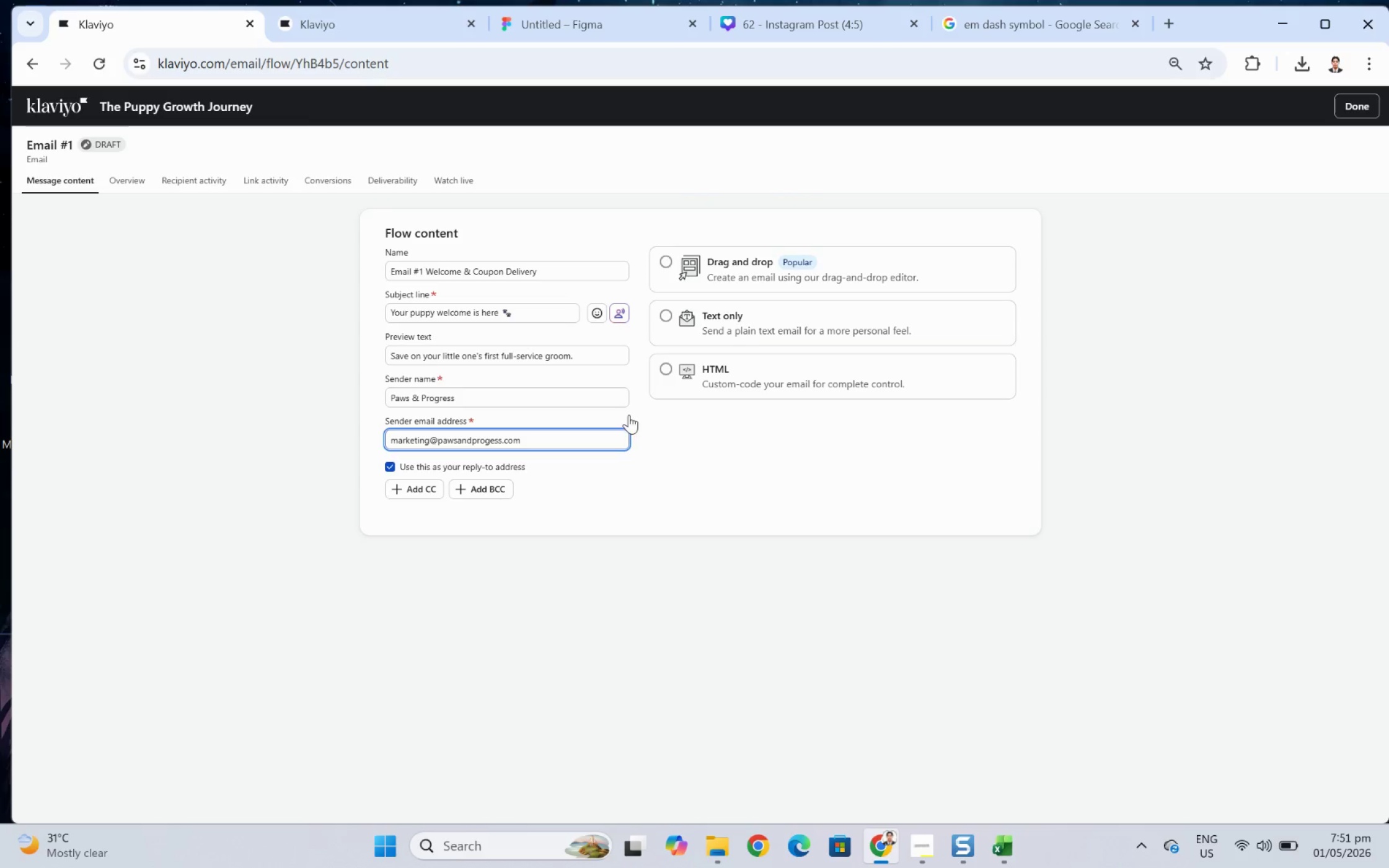 
left_click([782, 275])
 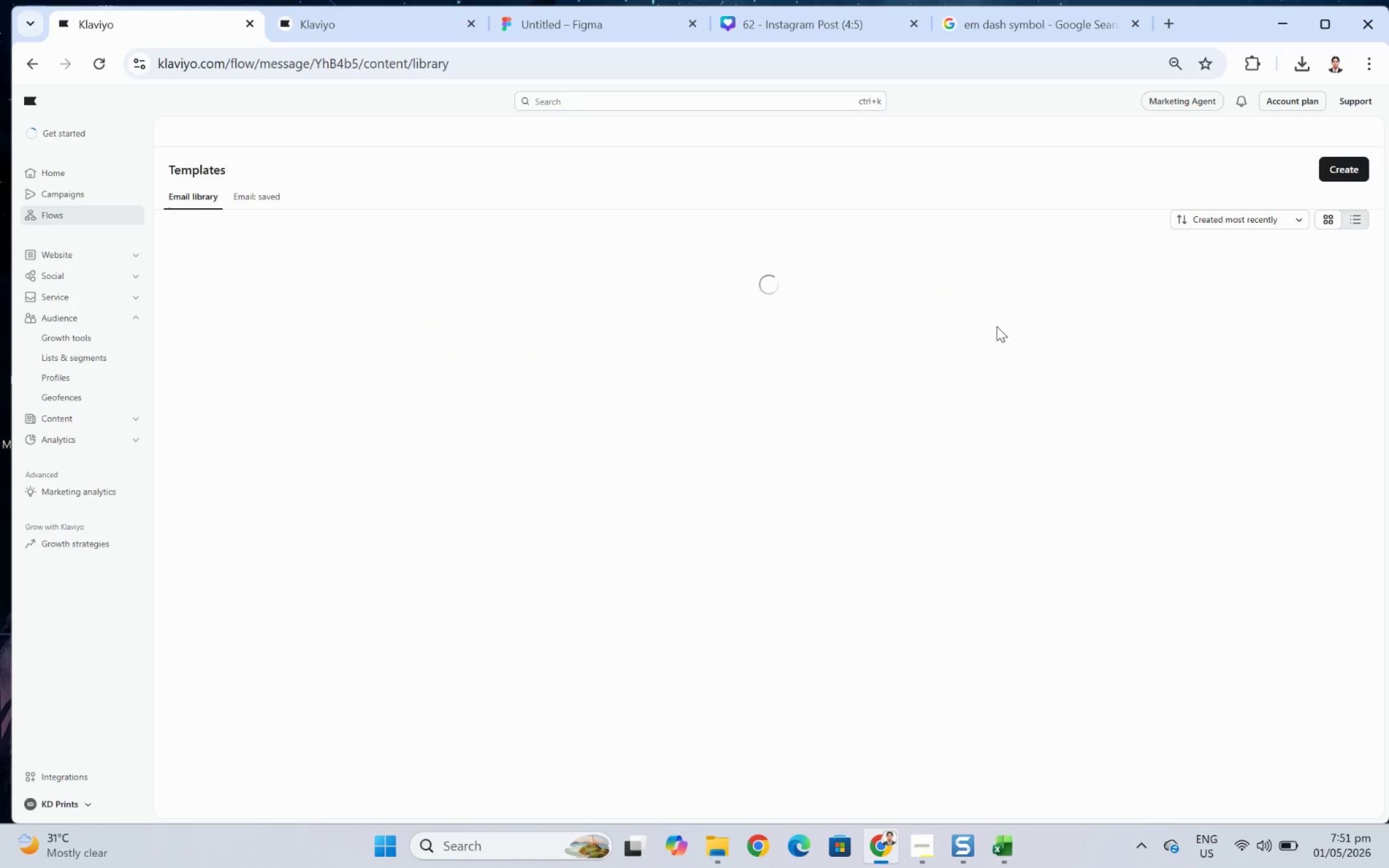 
wait(8.18)
 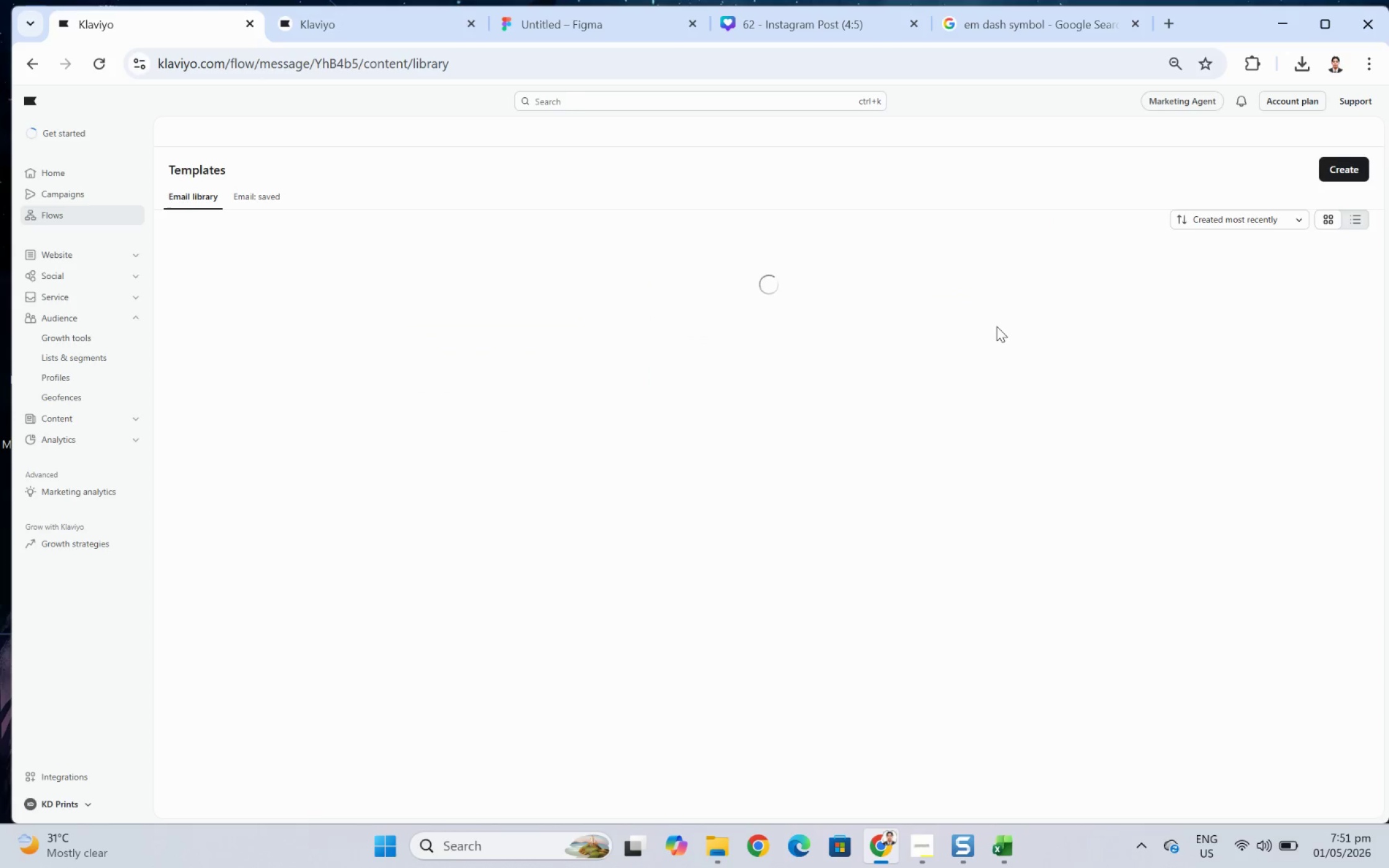 
left_click([1341, 190])
 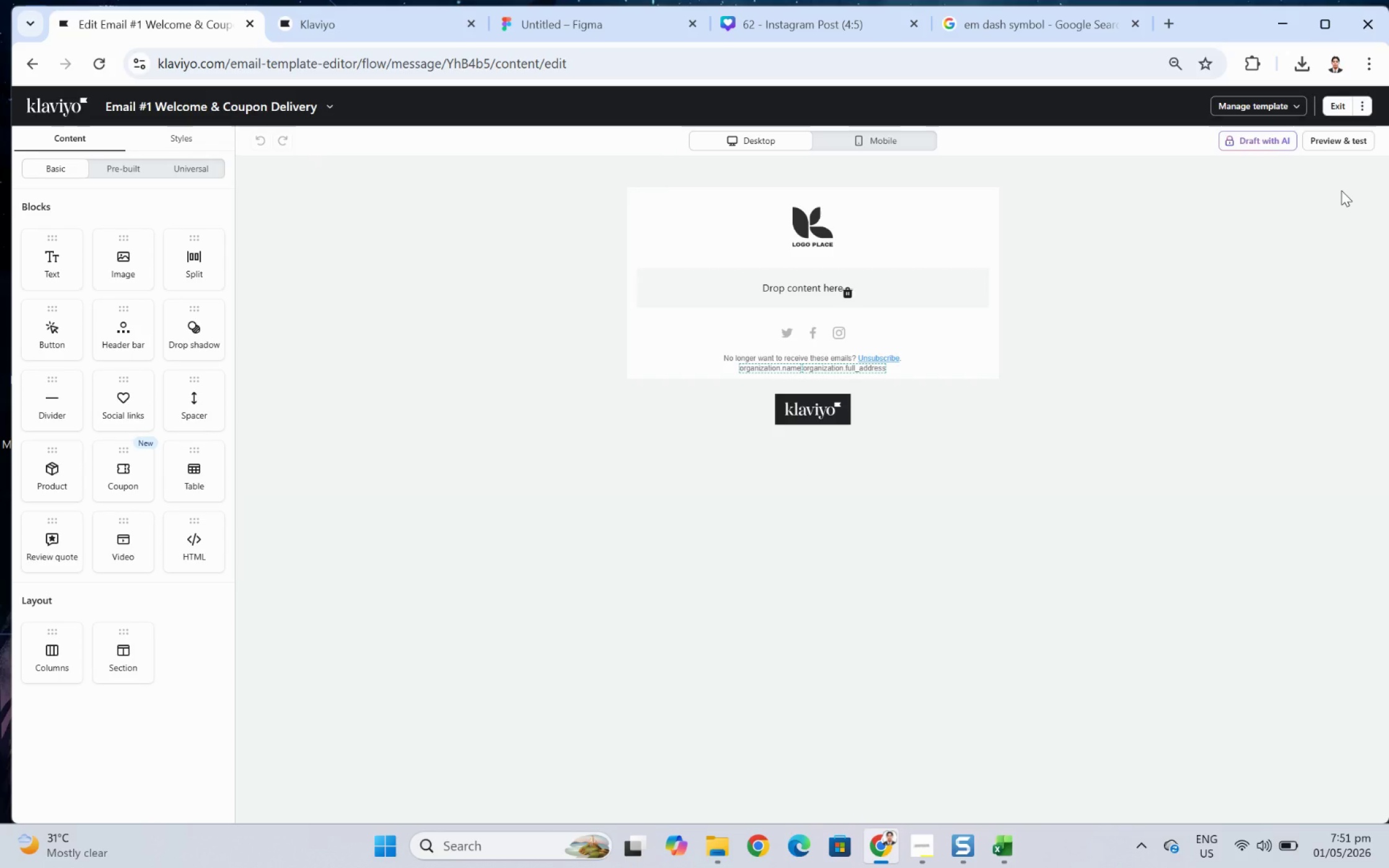 
wait(17.88)
 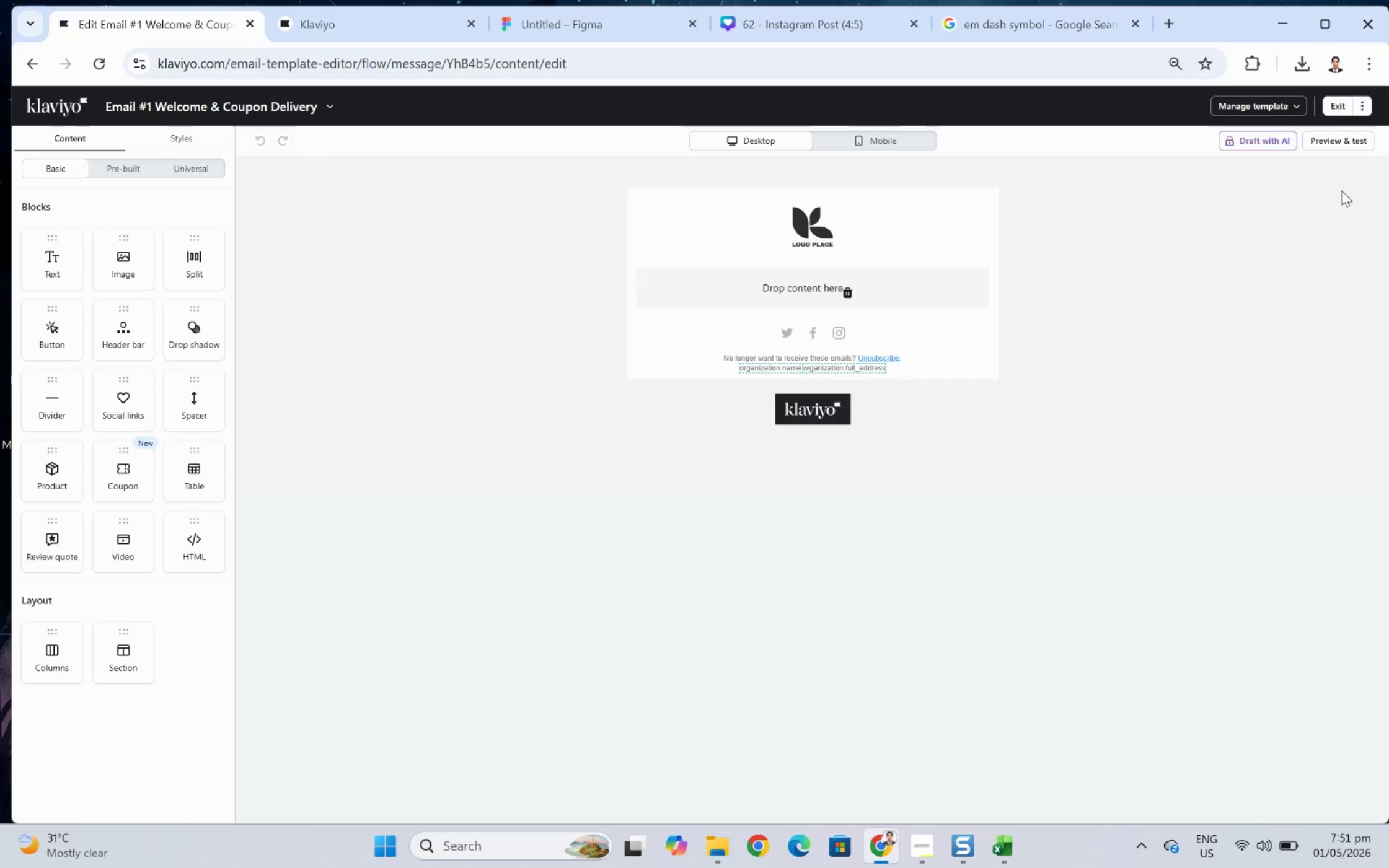 
left_click([489, 237])
 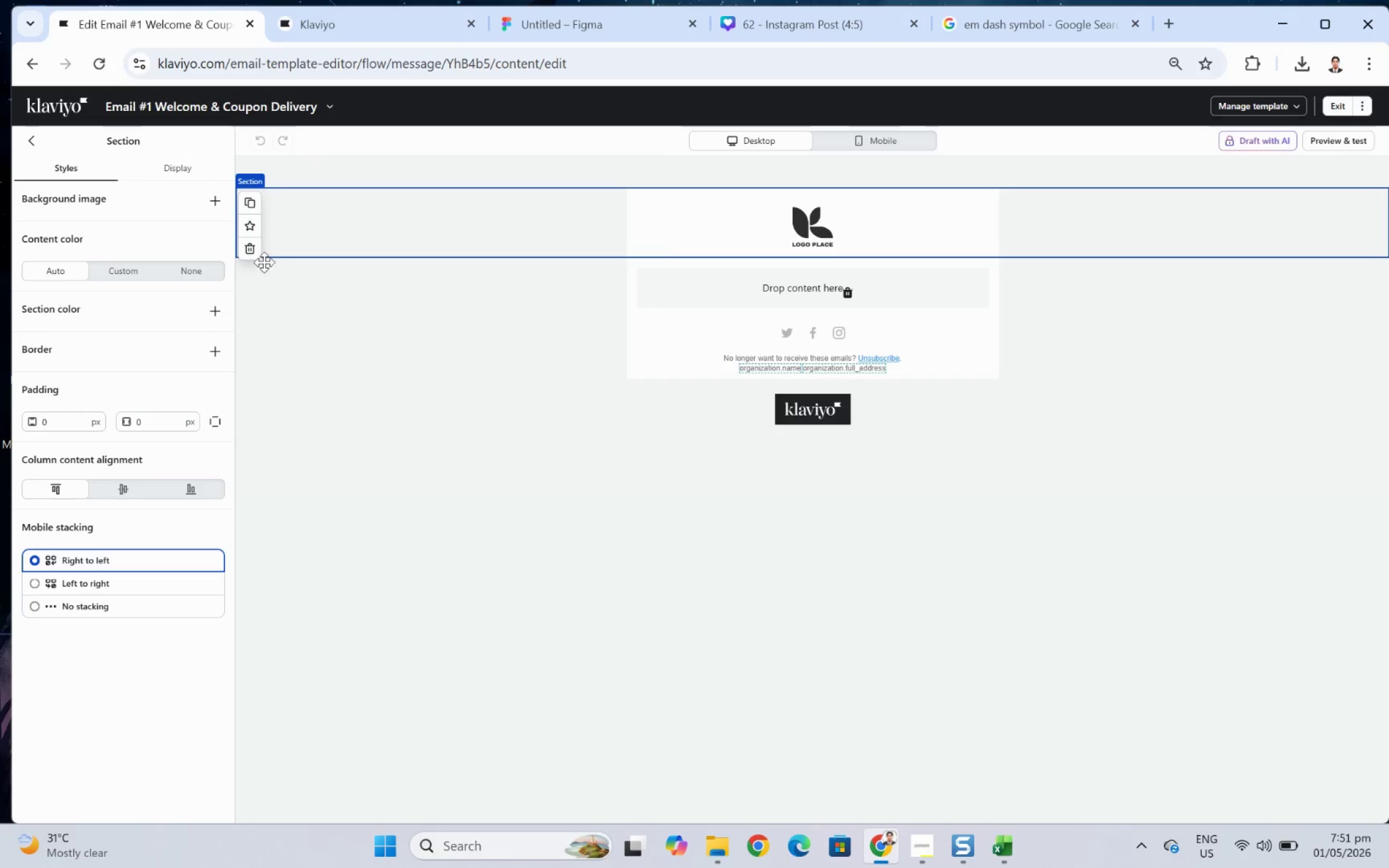 
left_click([255, 244])
 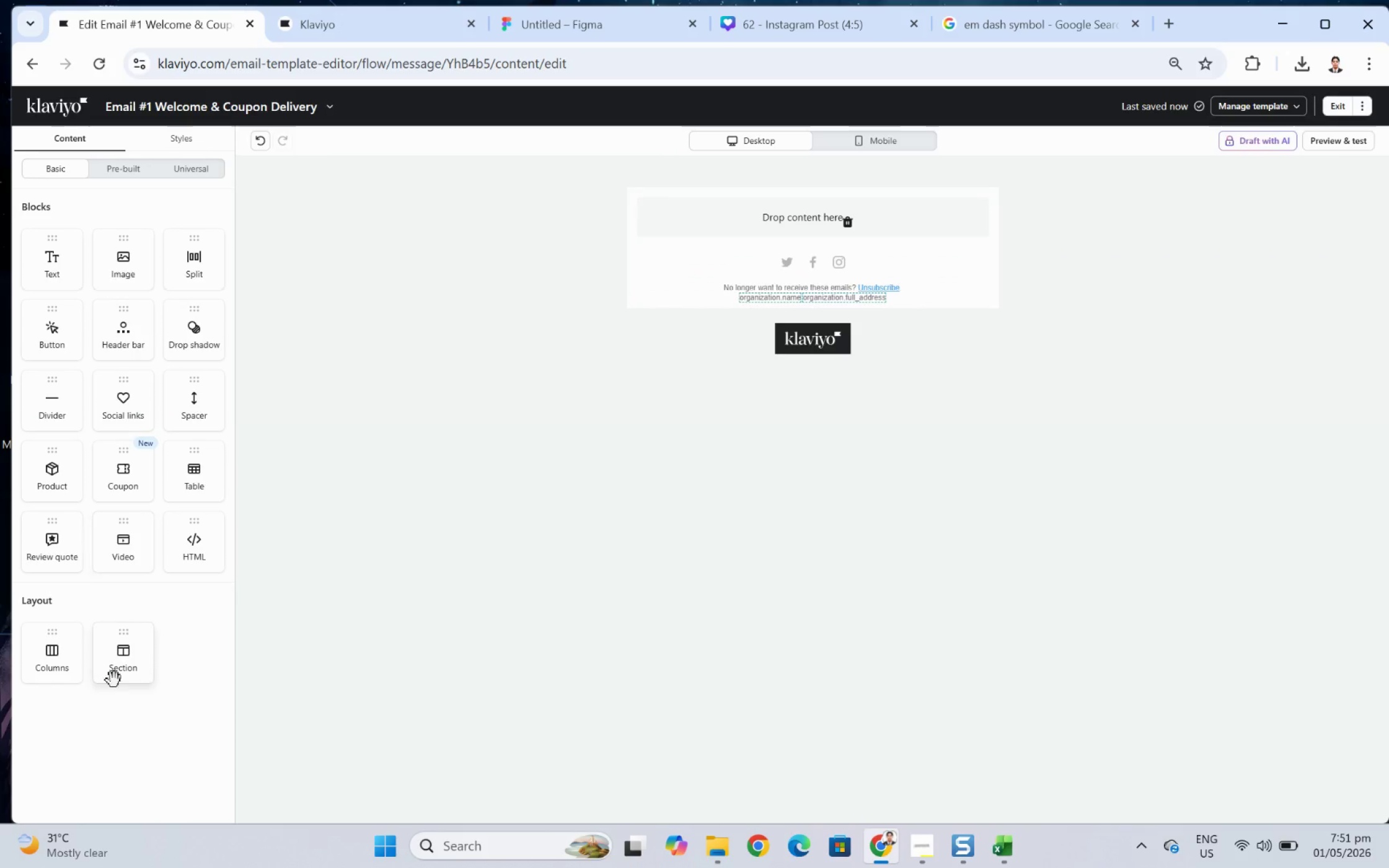 
left_click_drag(start_coordinate=[121, 670], to_coordinate=[614, 239])
 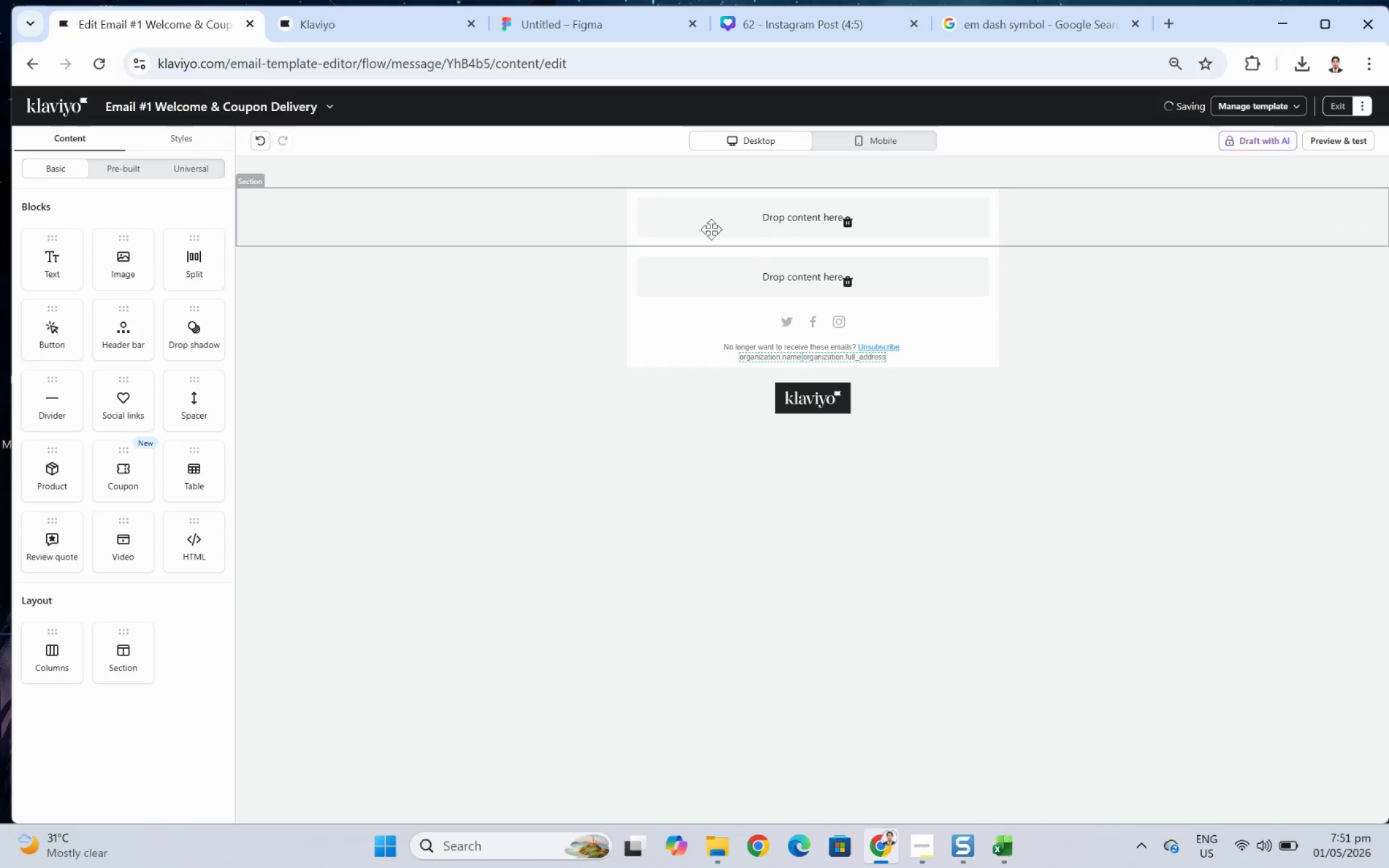 
left_click([488, 232])
 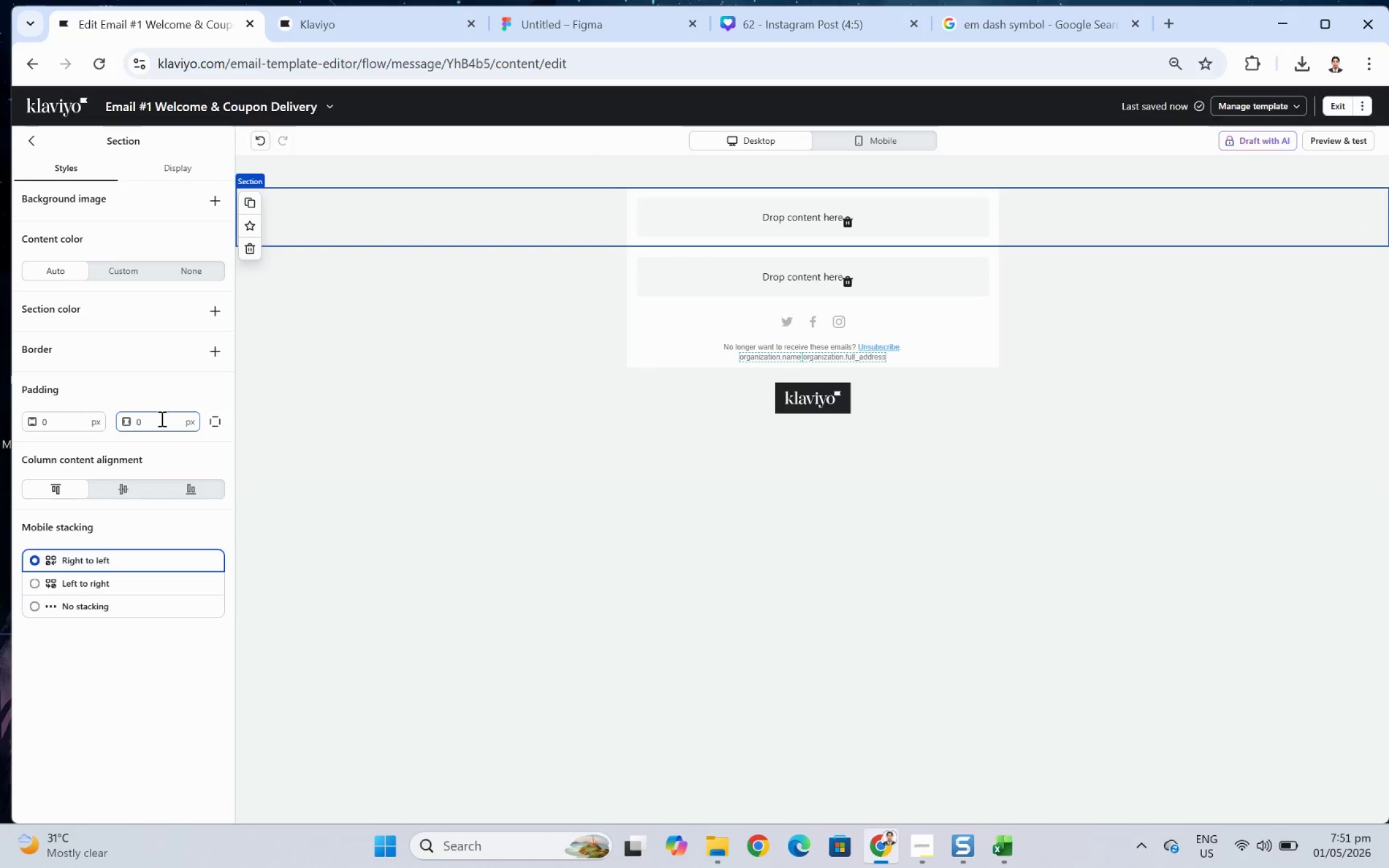 
double_click([161, 418])
 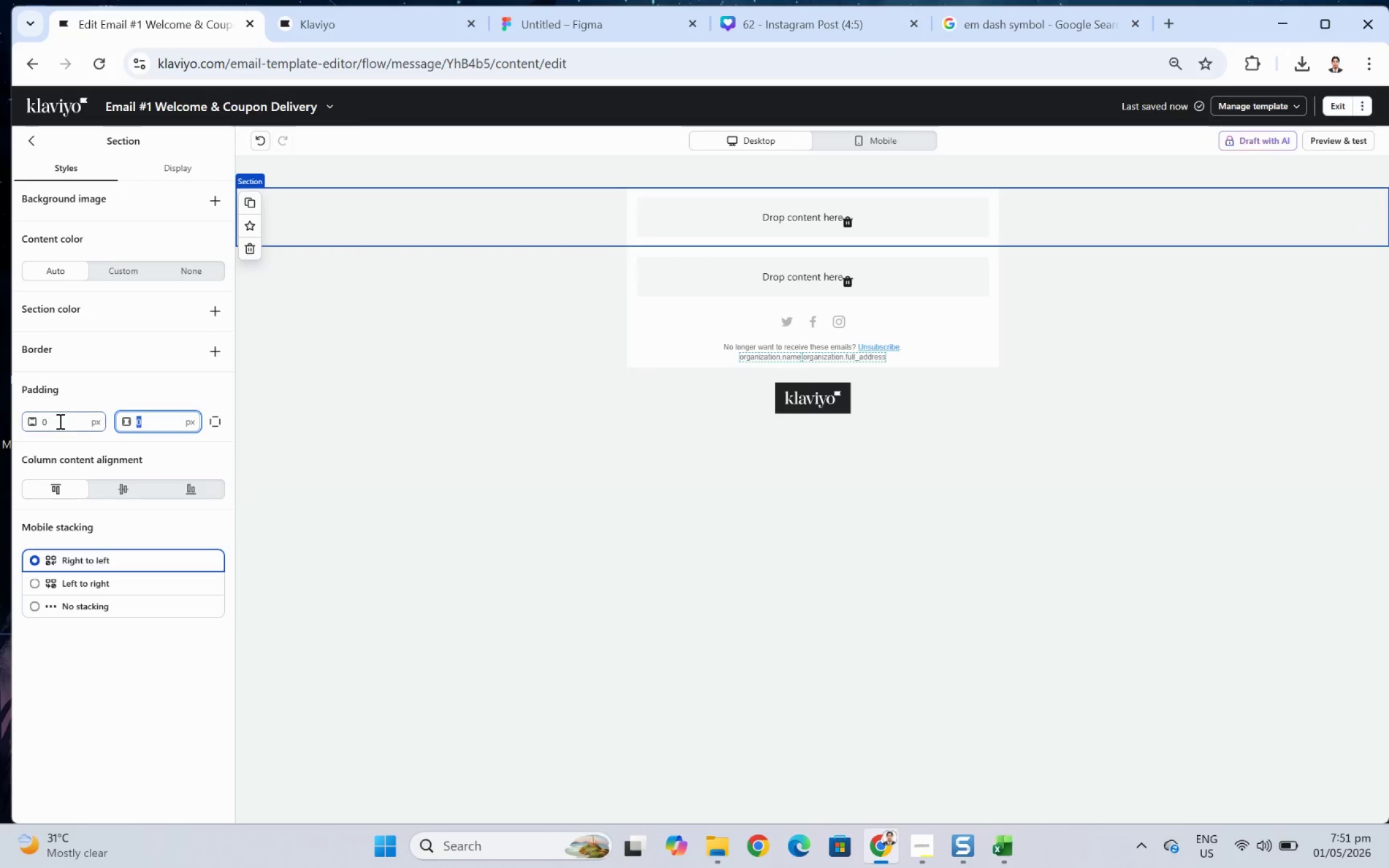 
double_click([56, 421])
 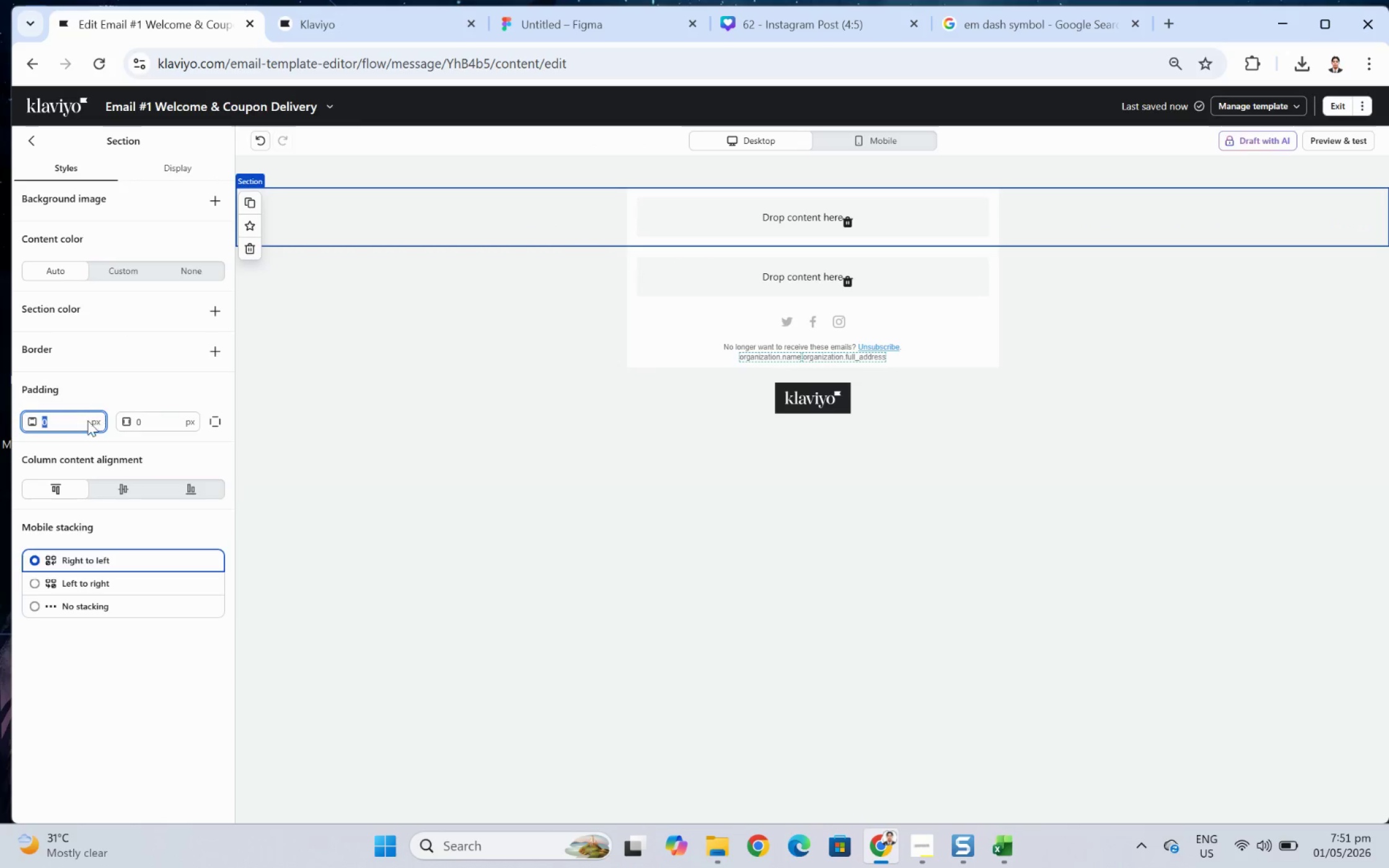 
key(Numpad1)
 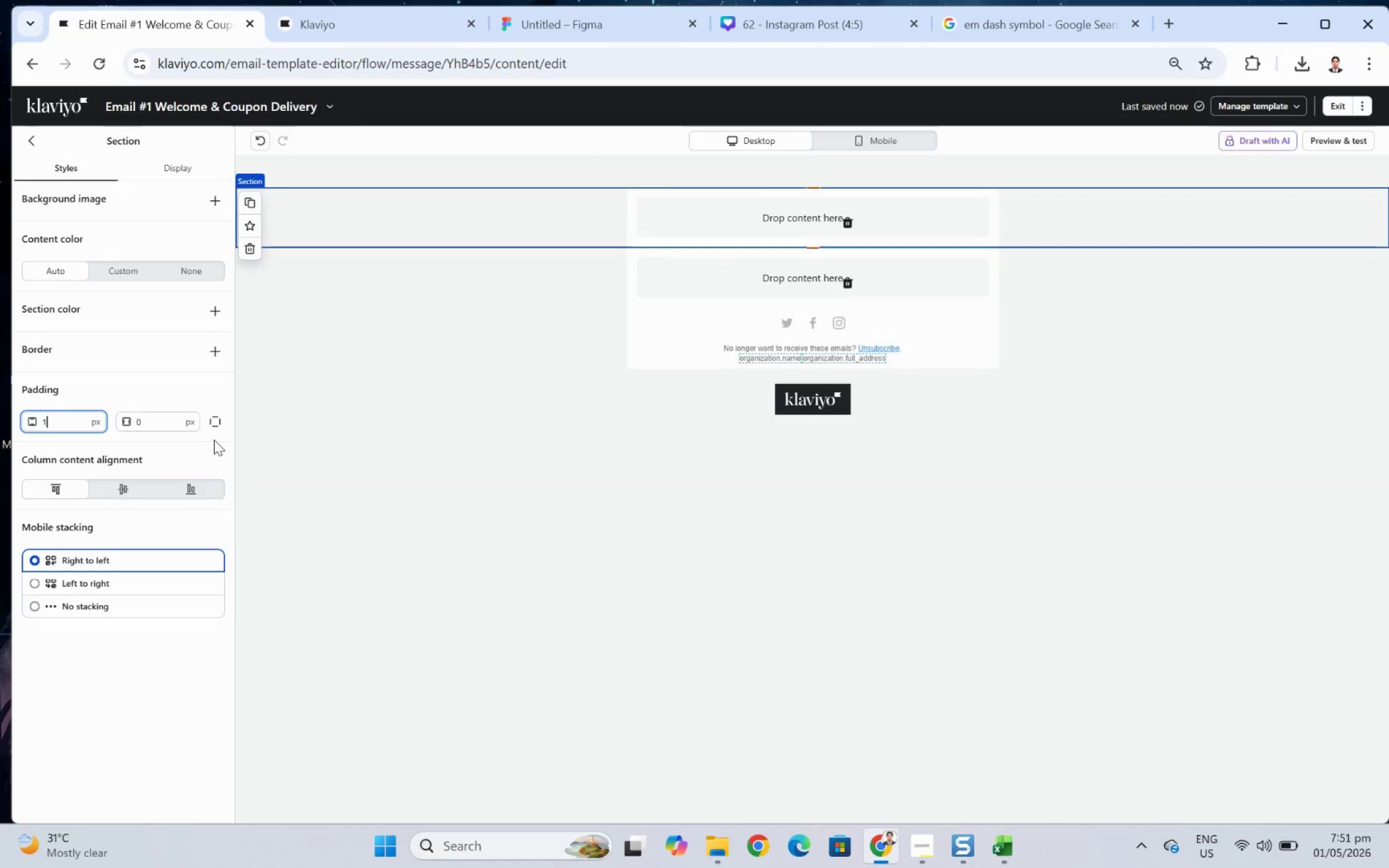 
key(Numpad8)
 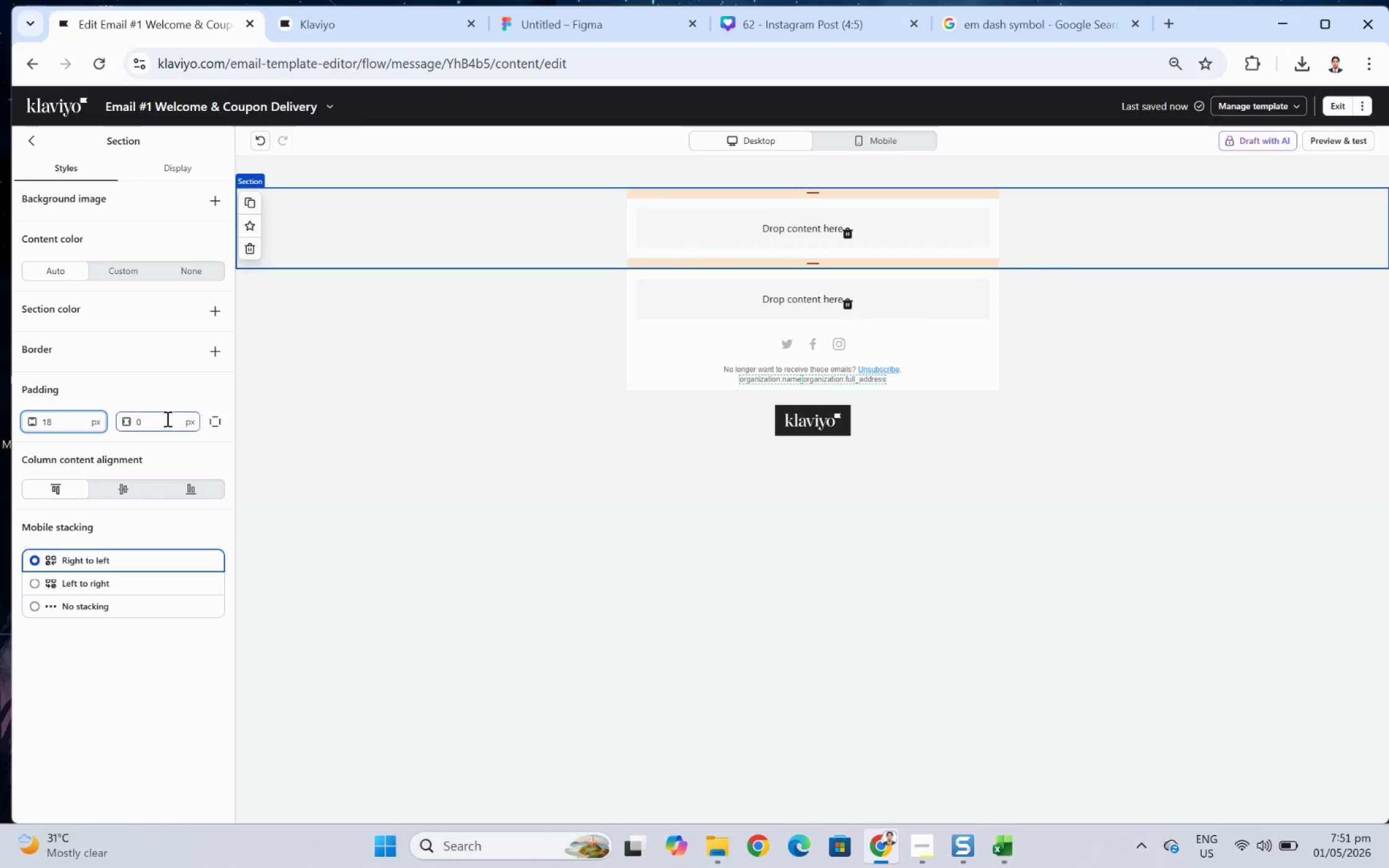 
double_click([166, 418])
 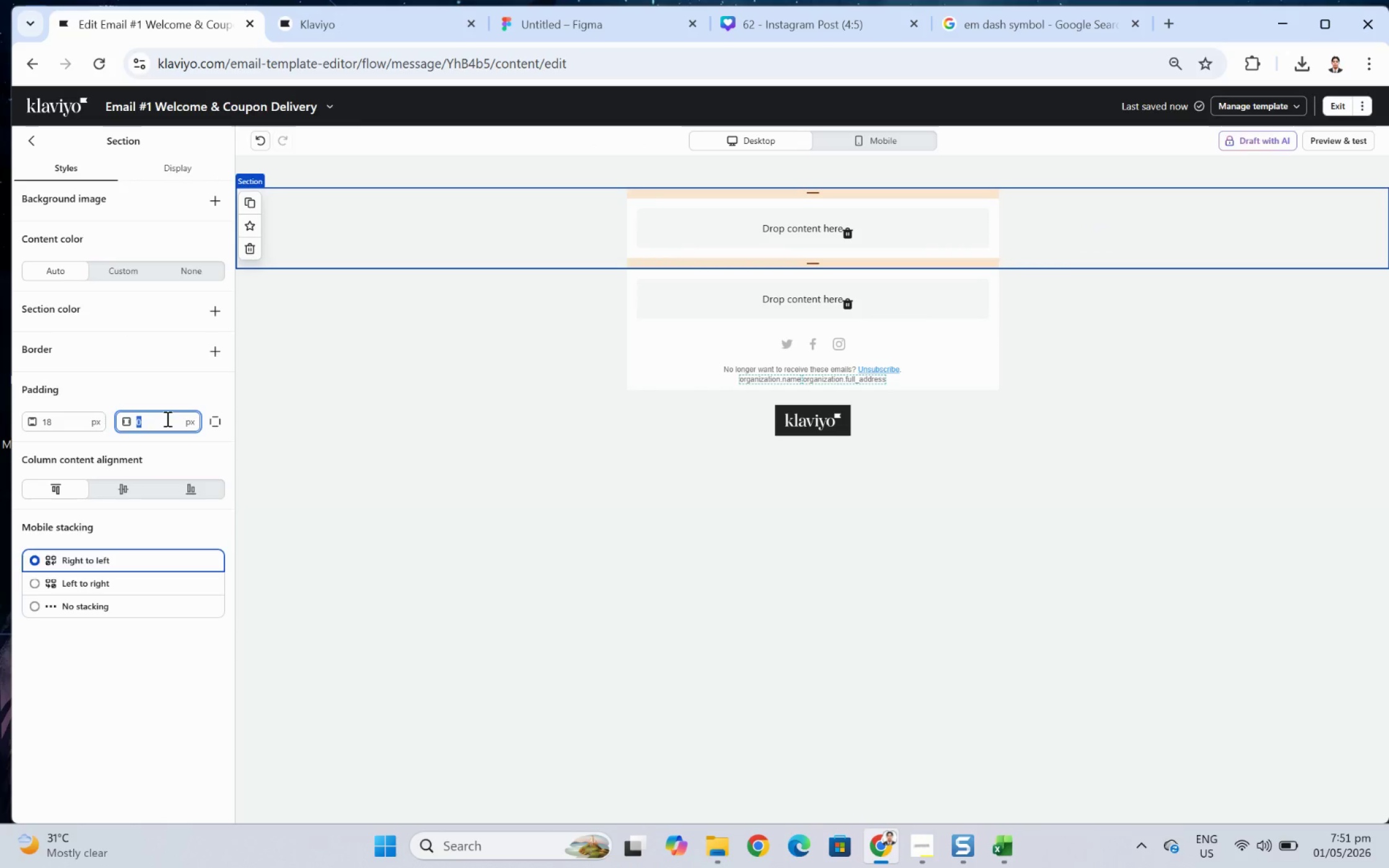 
key(Numpad1)
 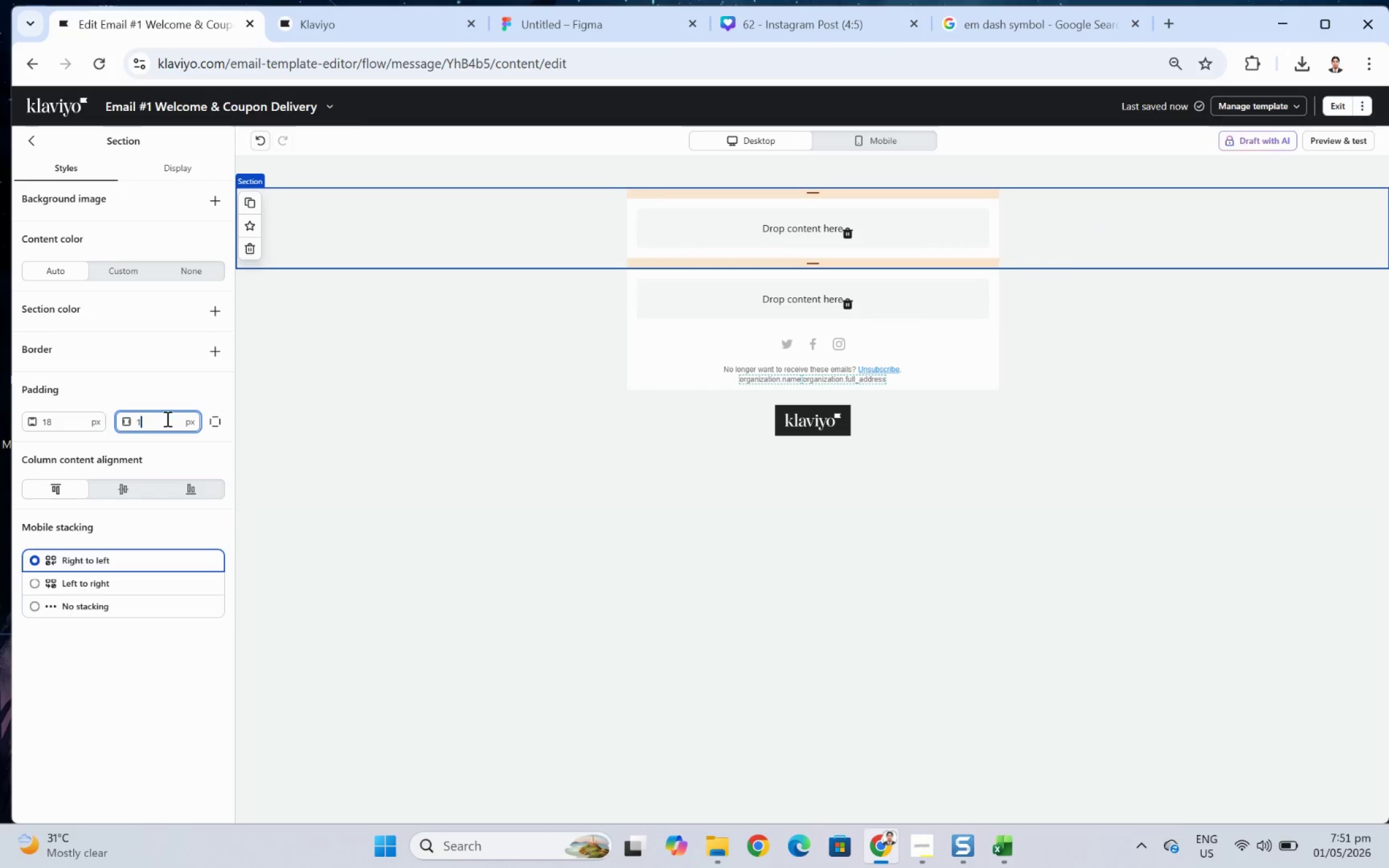 
key(Numpad8)
 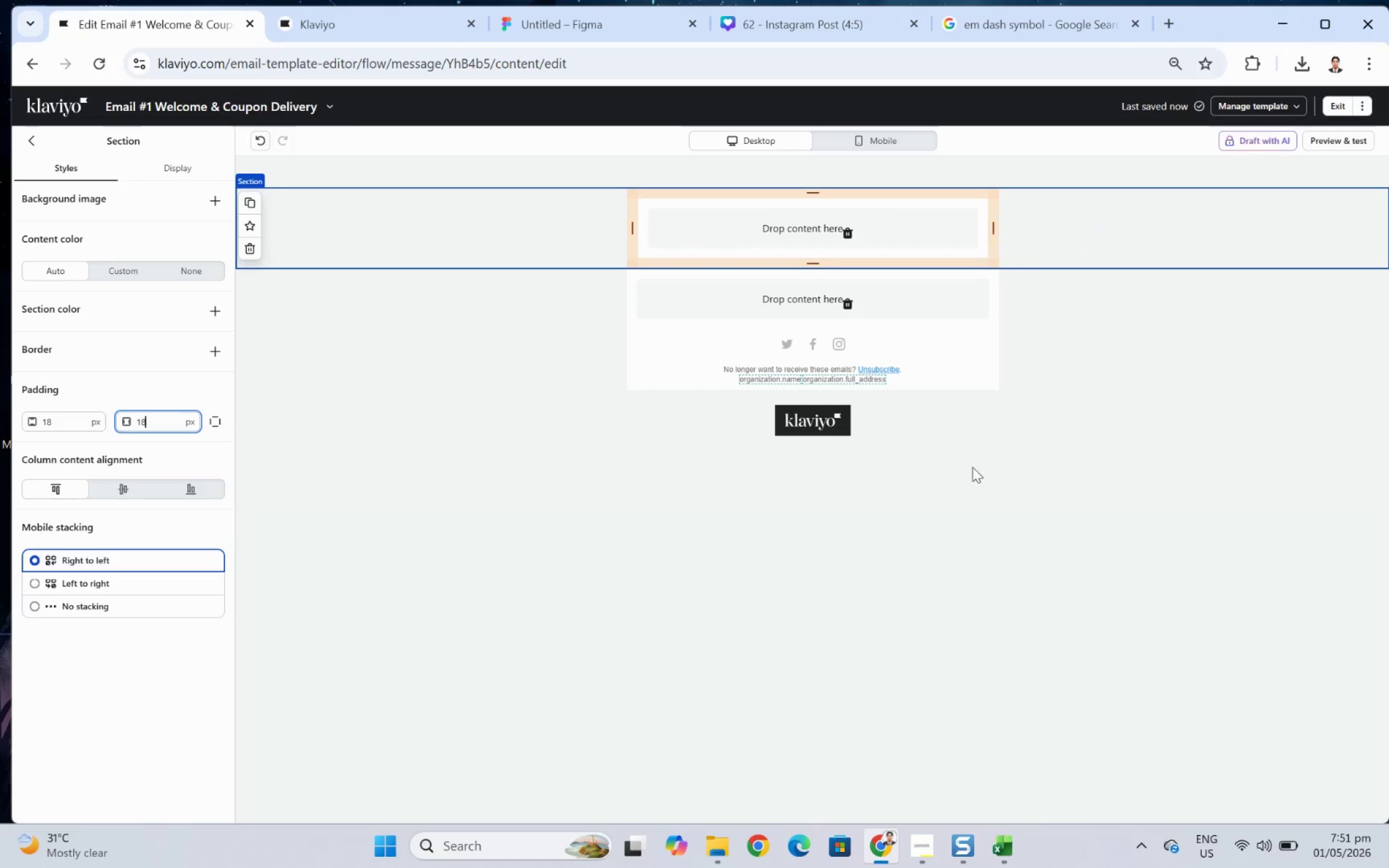 
left_click([1056, 467])
 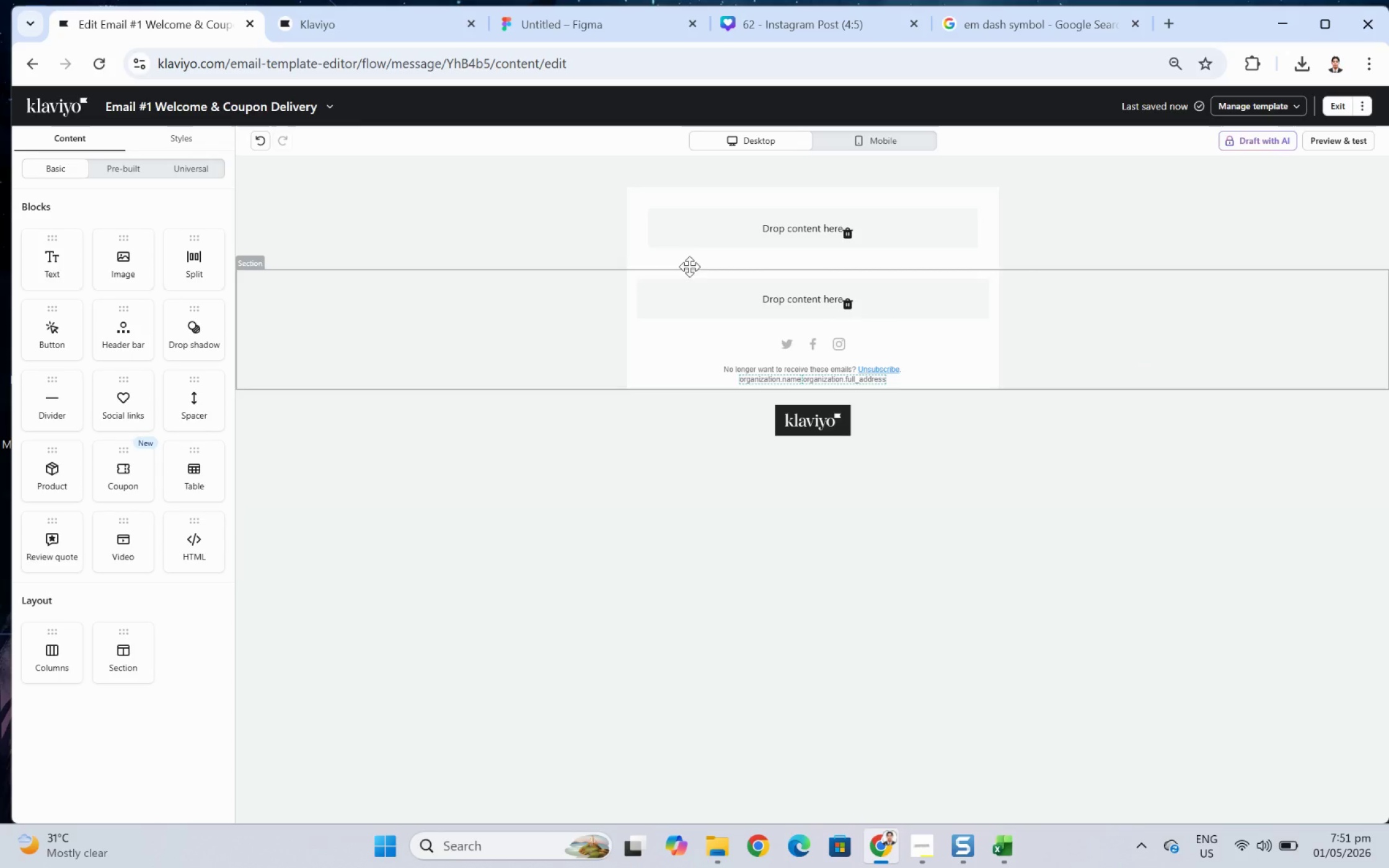 
left_click([523, 242])
 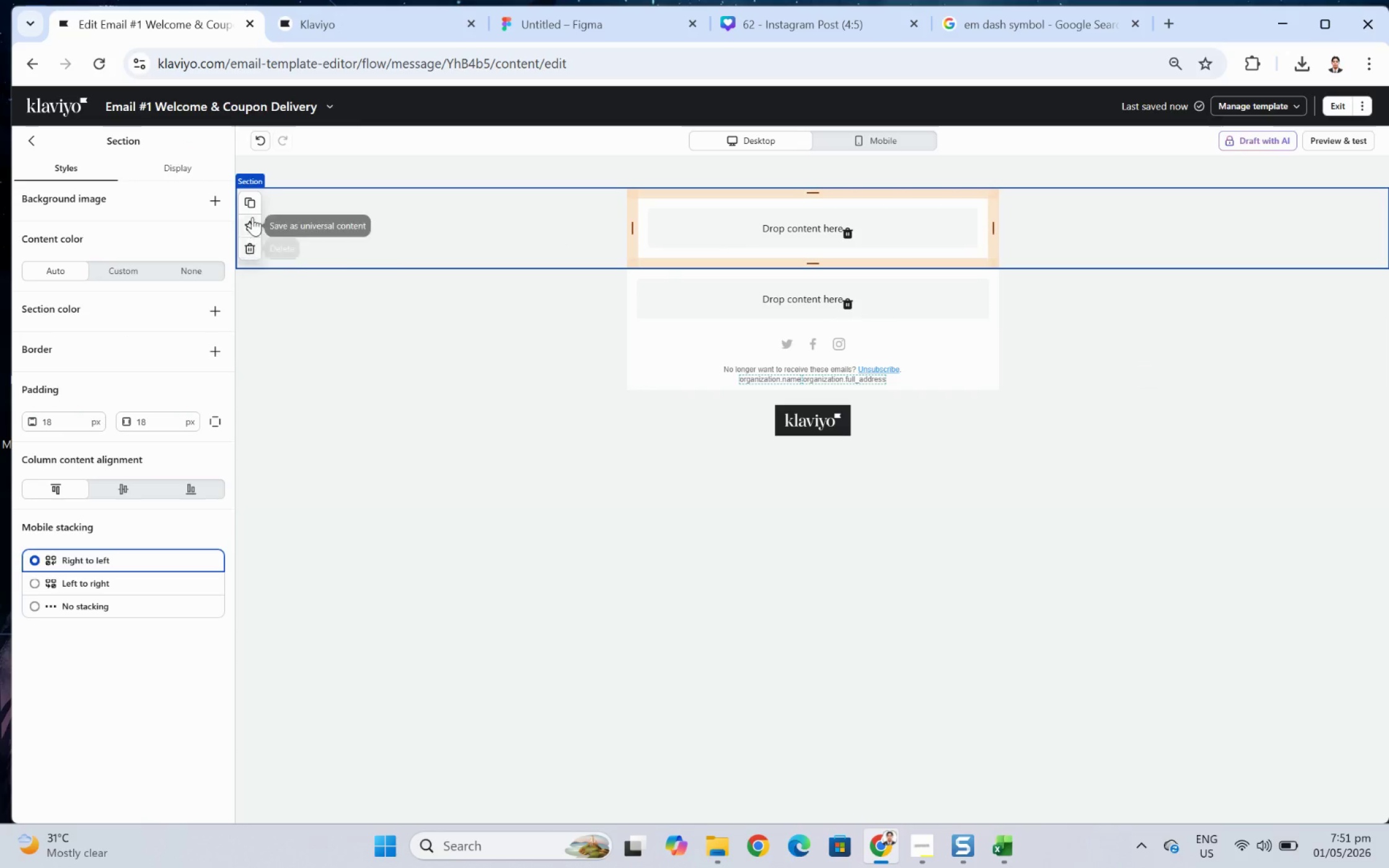 
left_click([252, 204])
 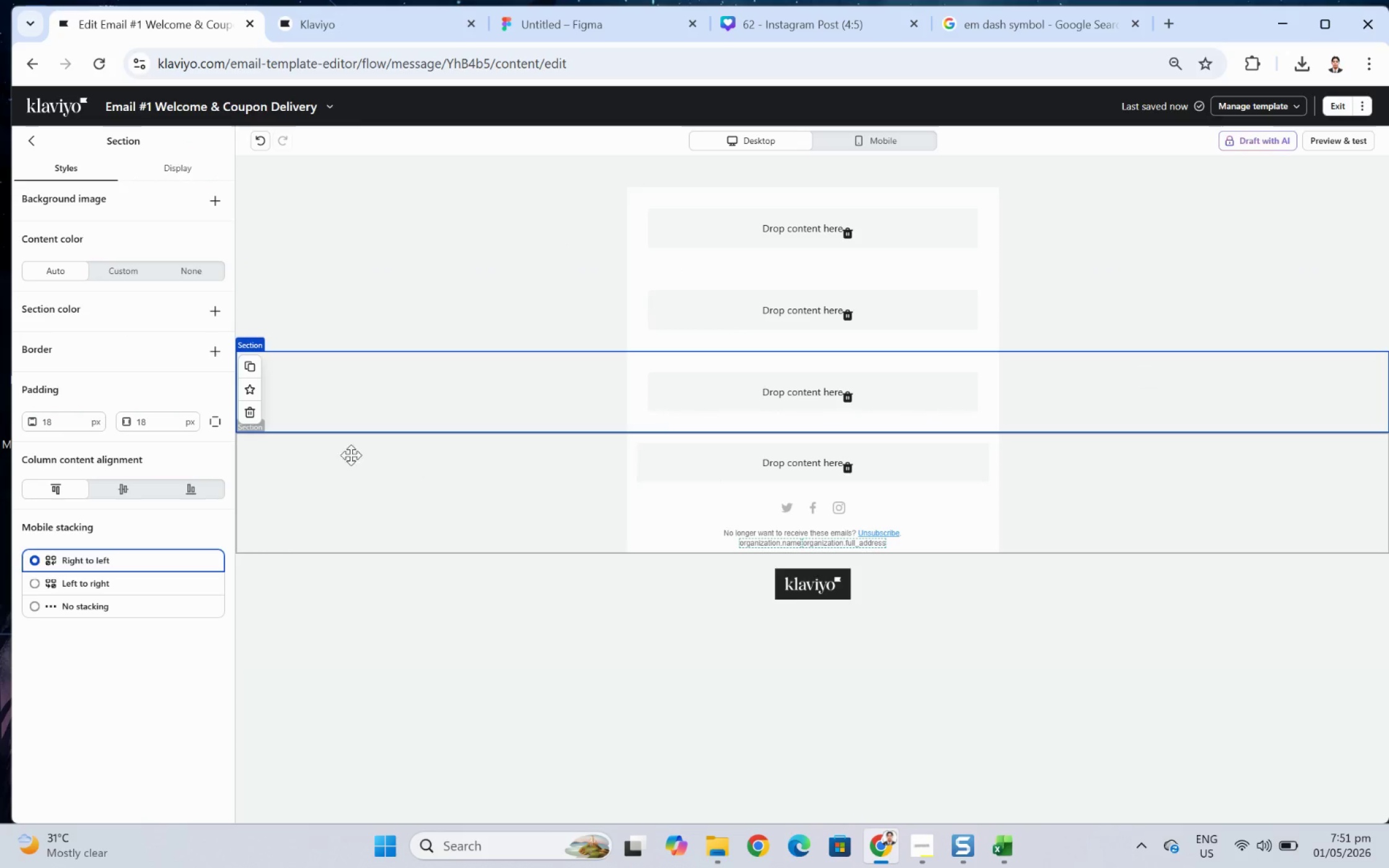 
left_click([250, 364])
 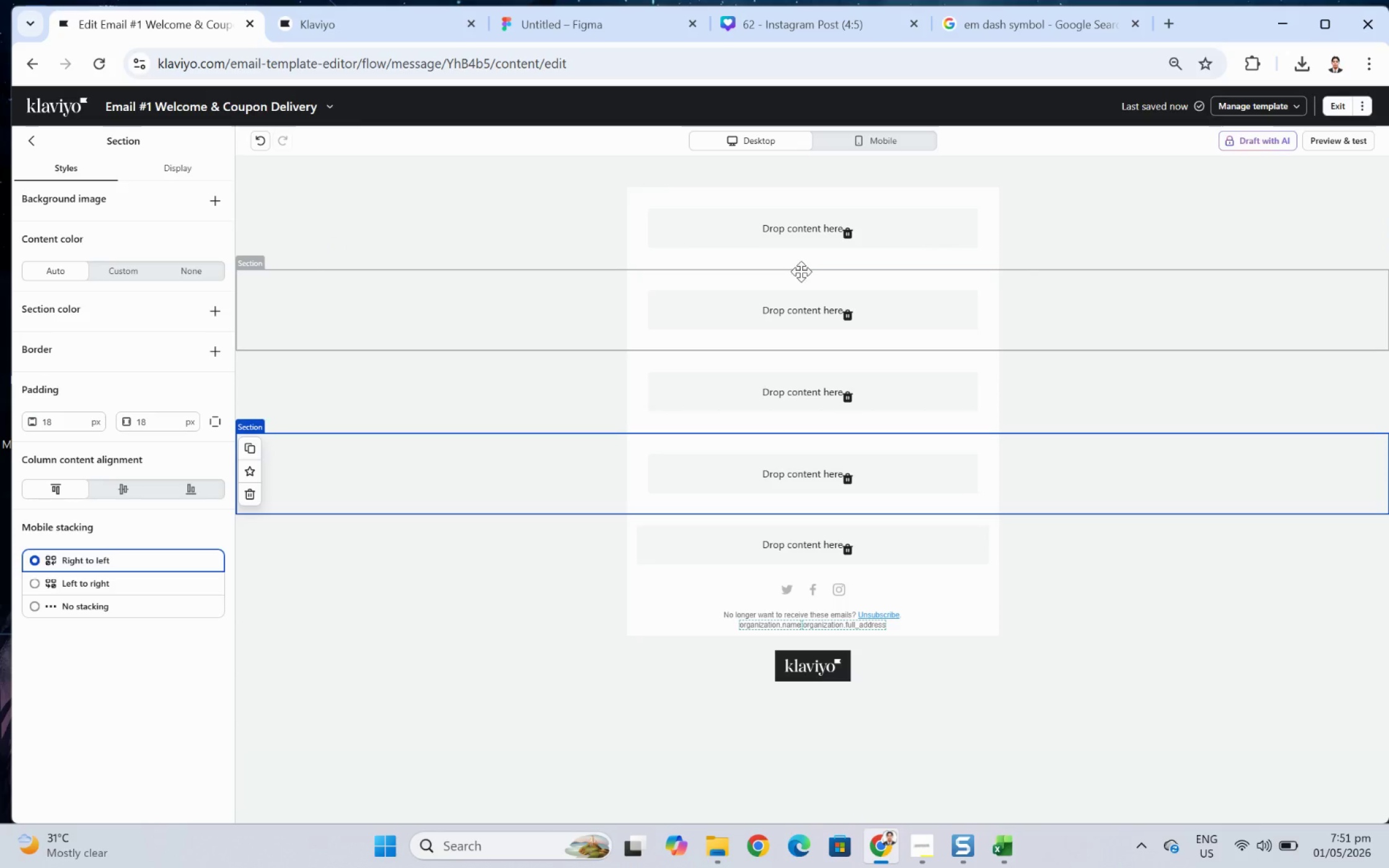 
wait(11.94)
 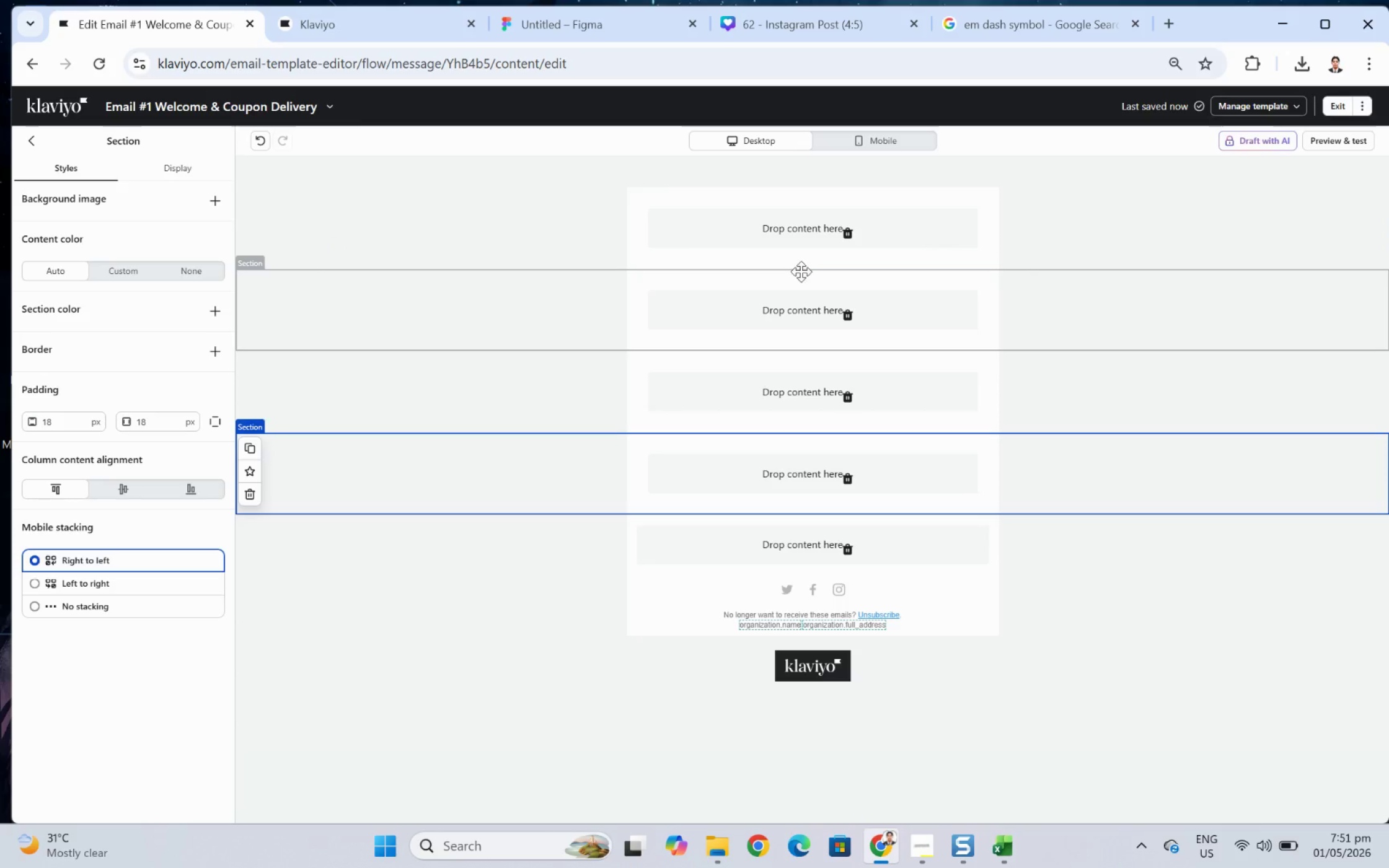 
left_click([134, 264])
 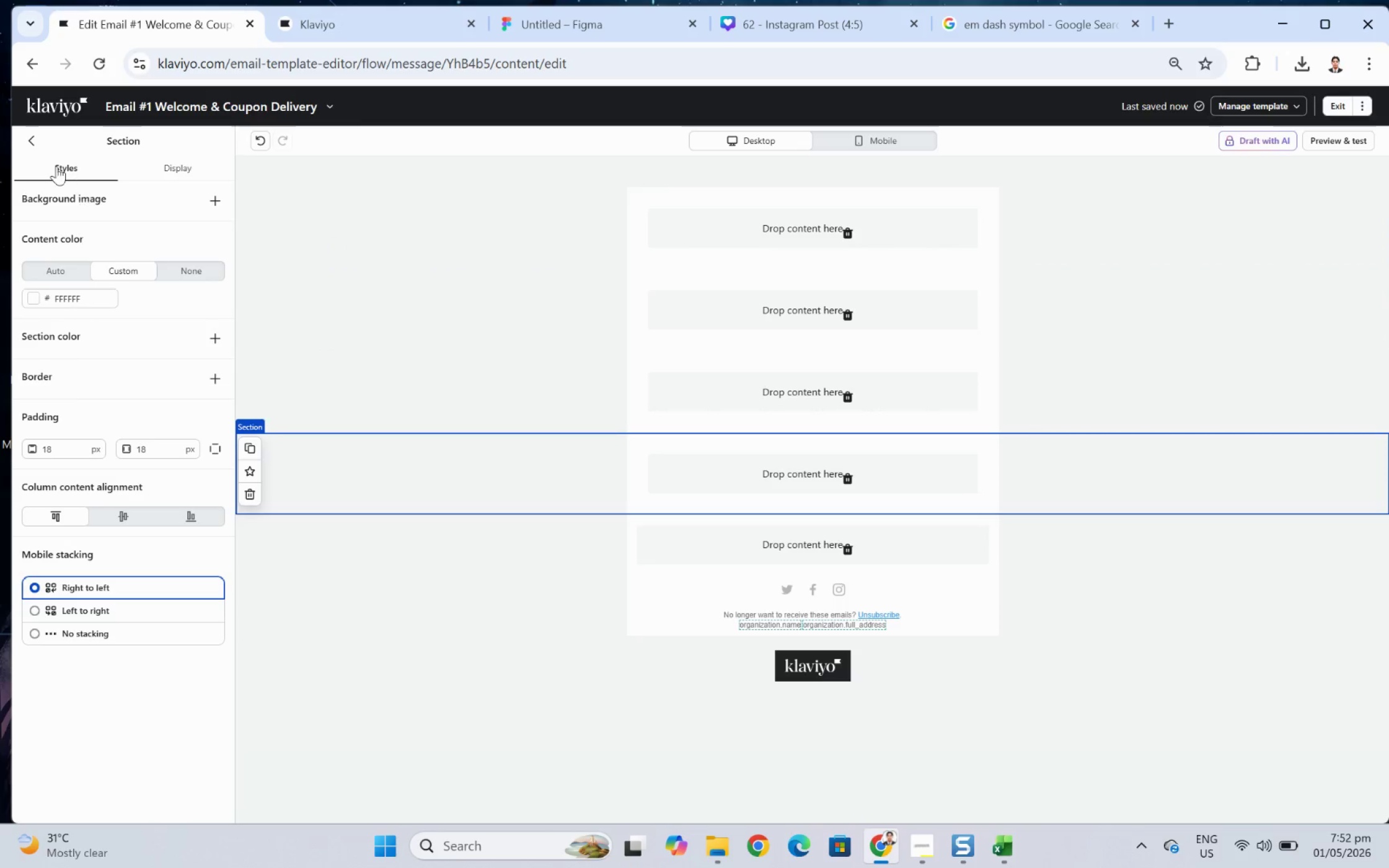 
left_click([38, 144])
 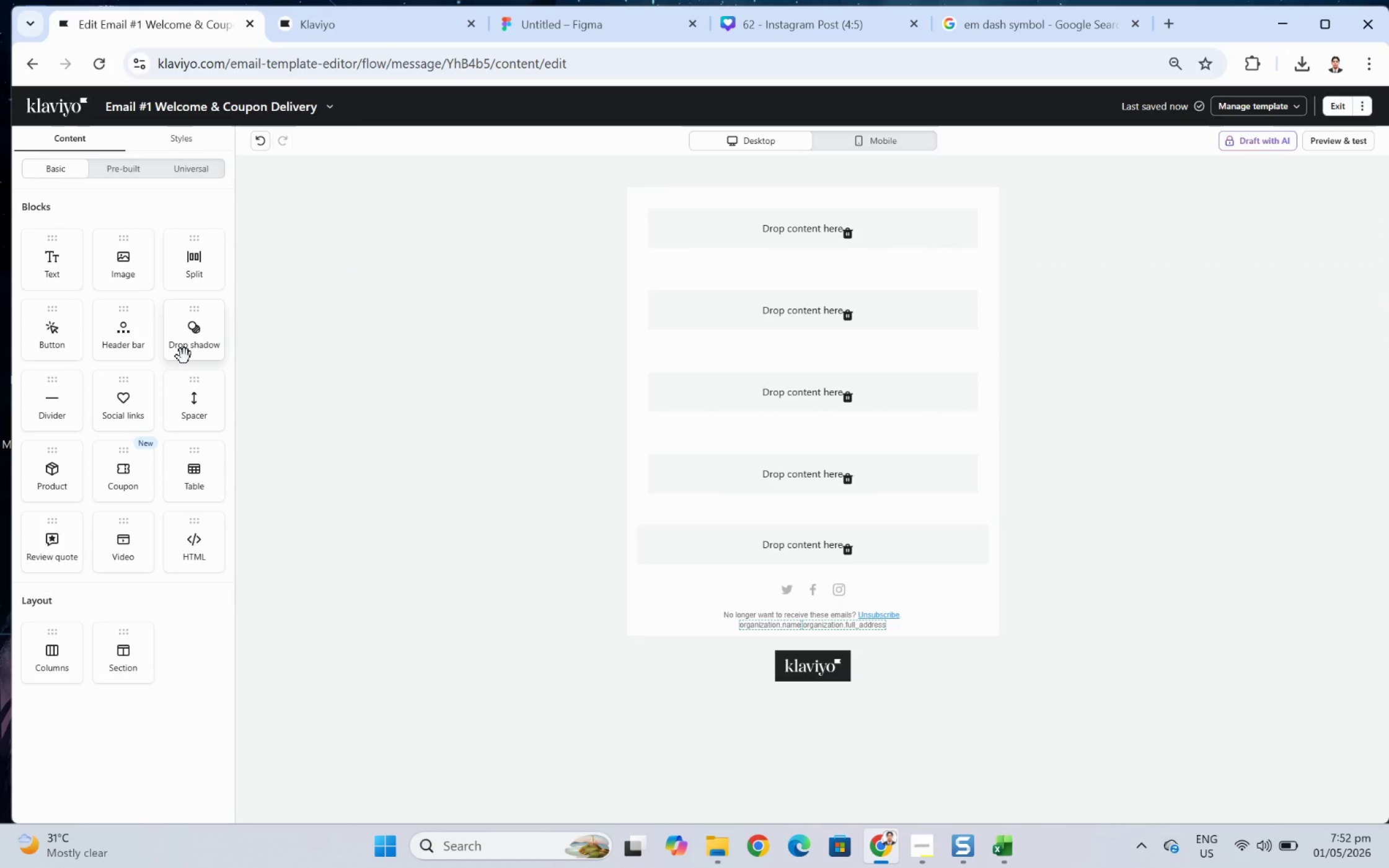 
wait(9.53)
 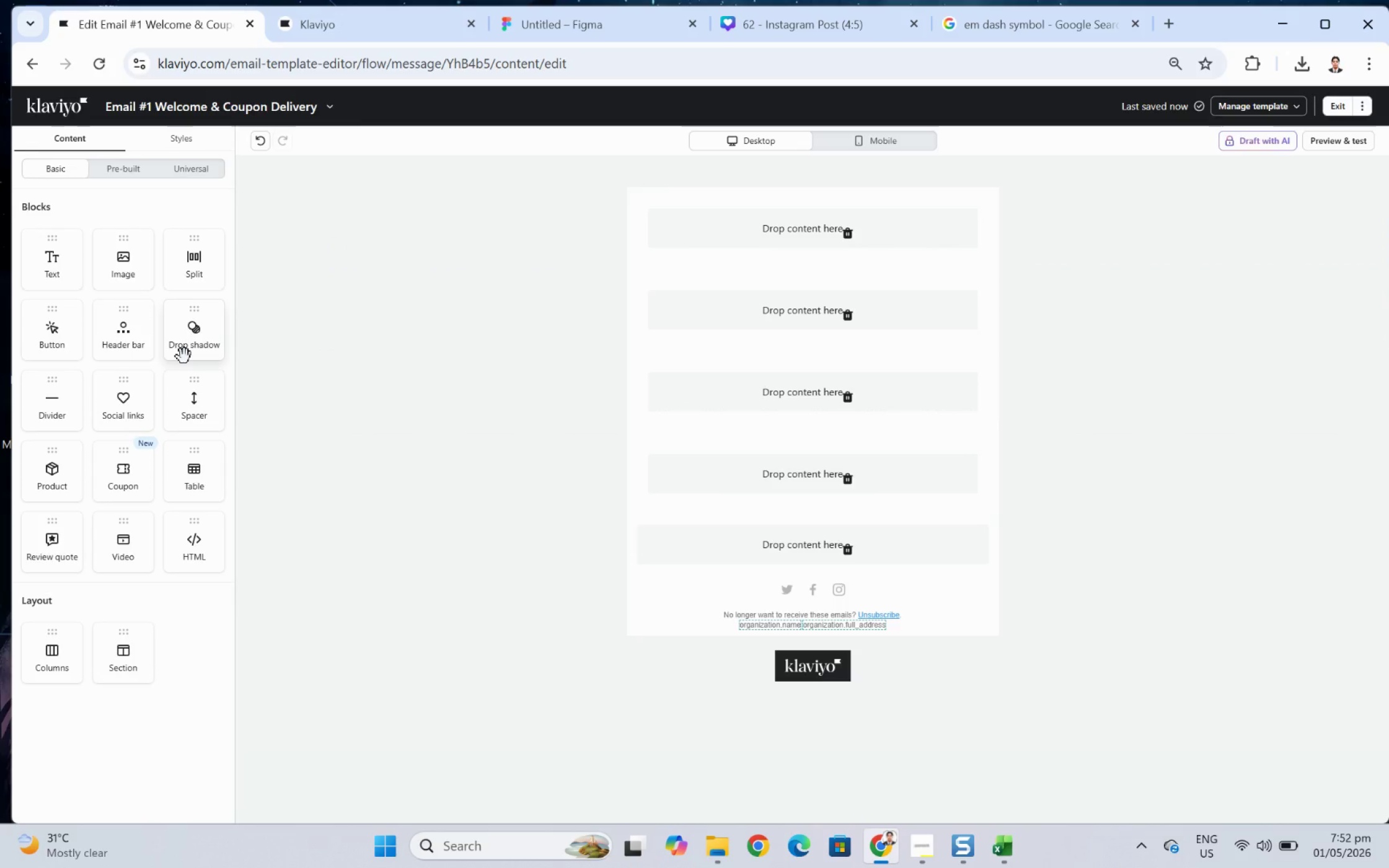 
left_click([424, 232])
 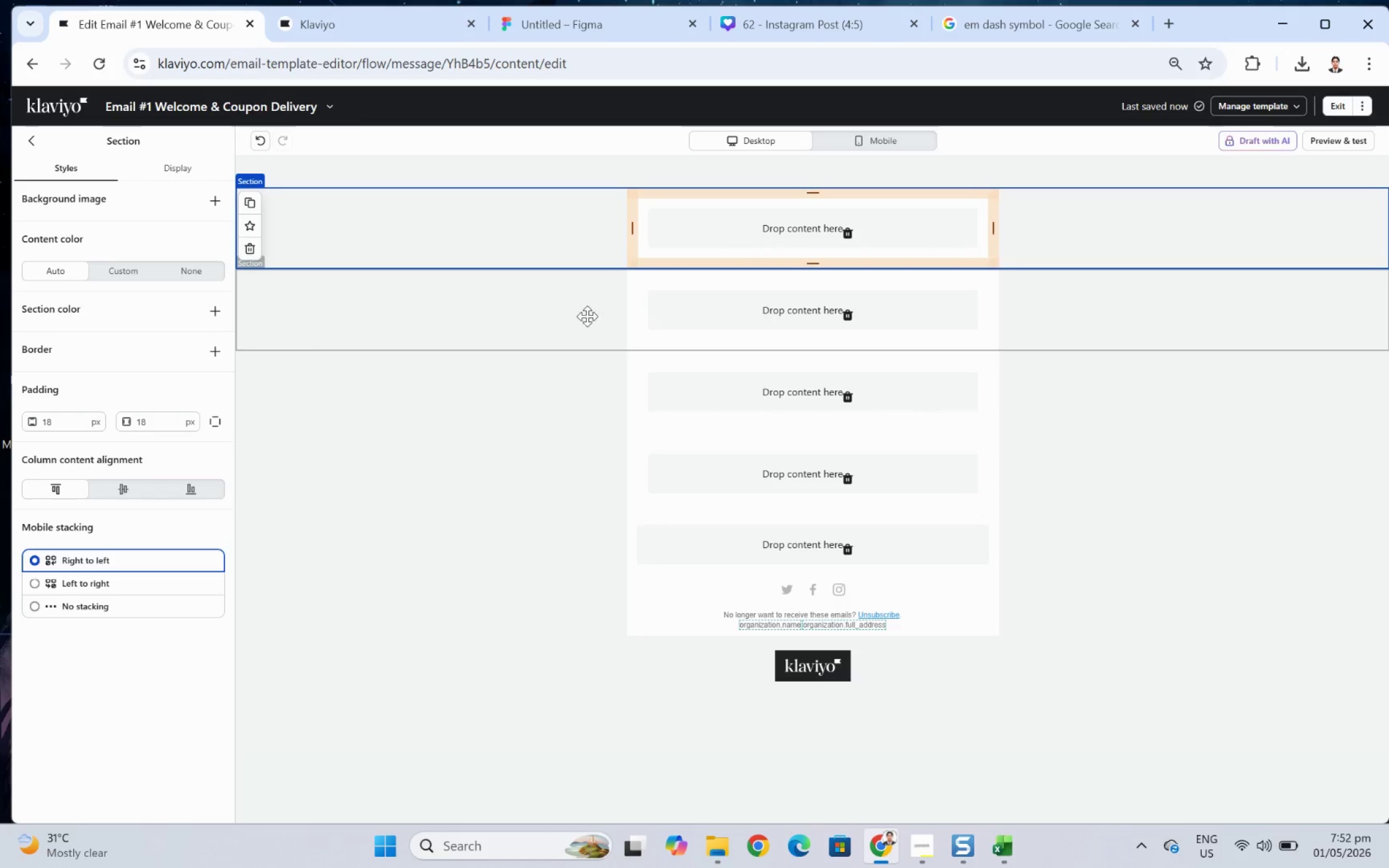 
left_click([34, 149])
 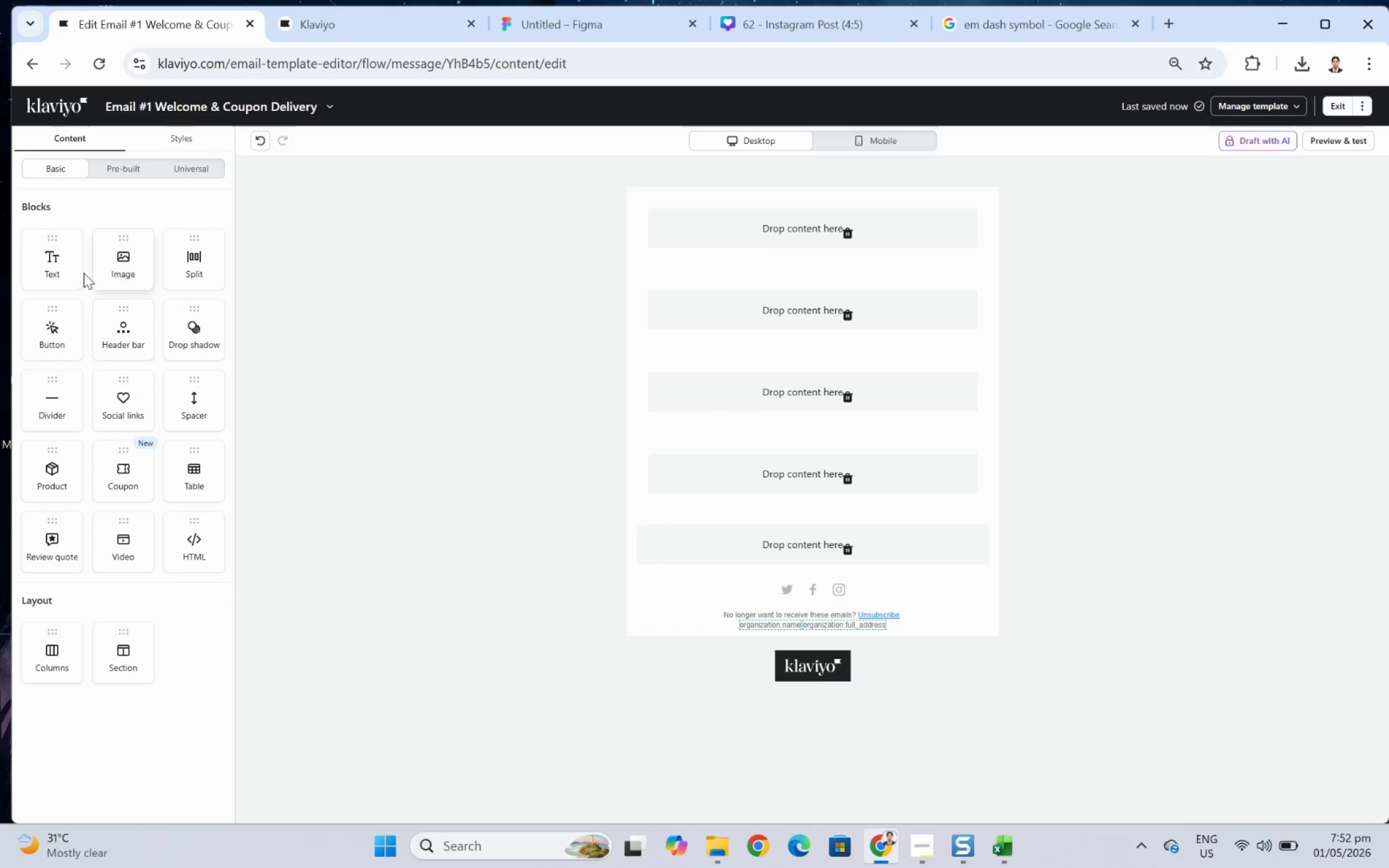 
left_click_drag(start_coordinate=[64, 267], to_coordinate=[888, 307])
 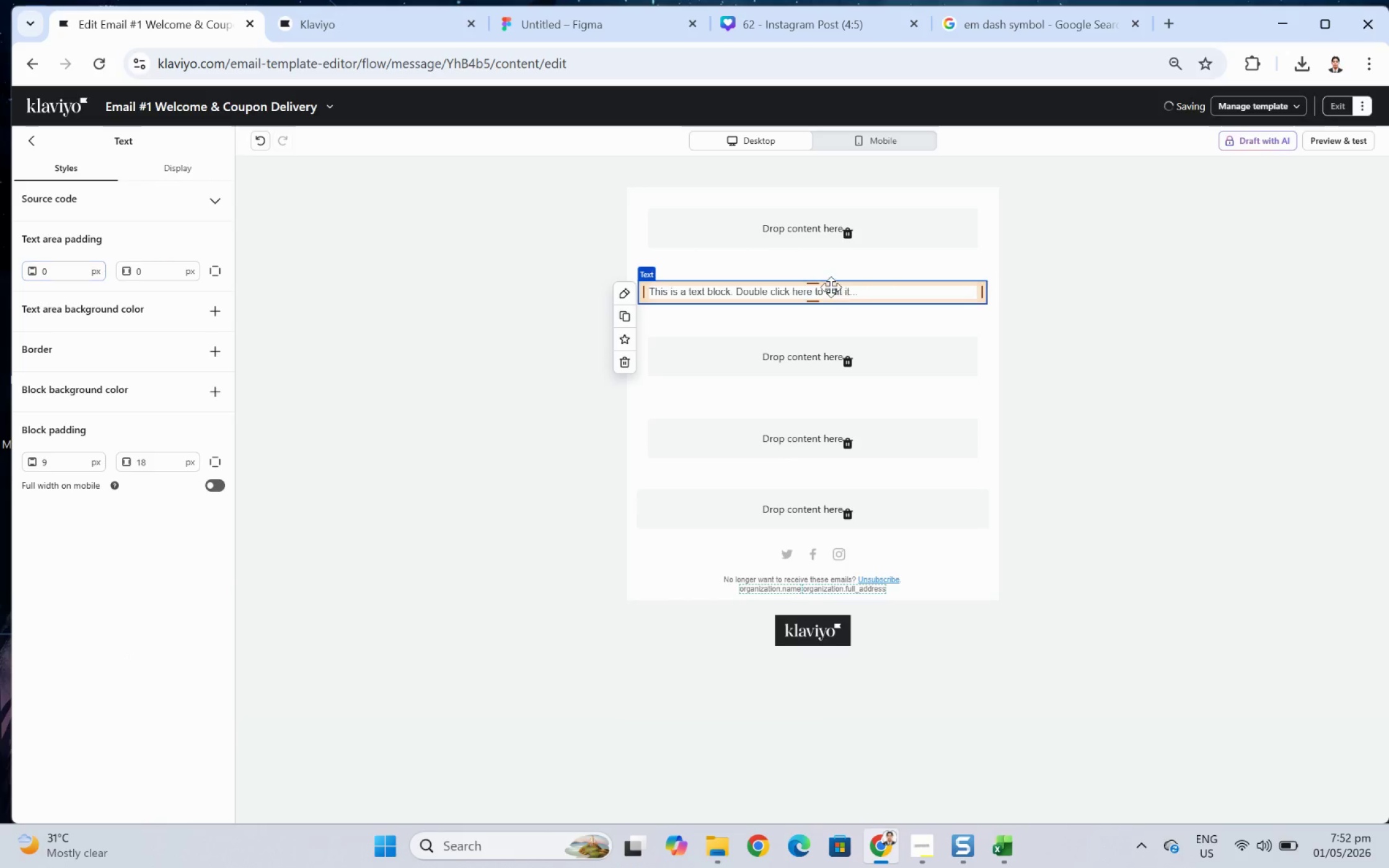 
double_click([831, 287])
 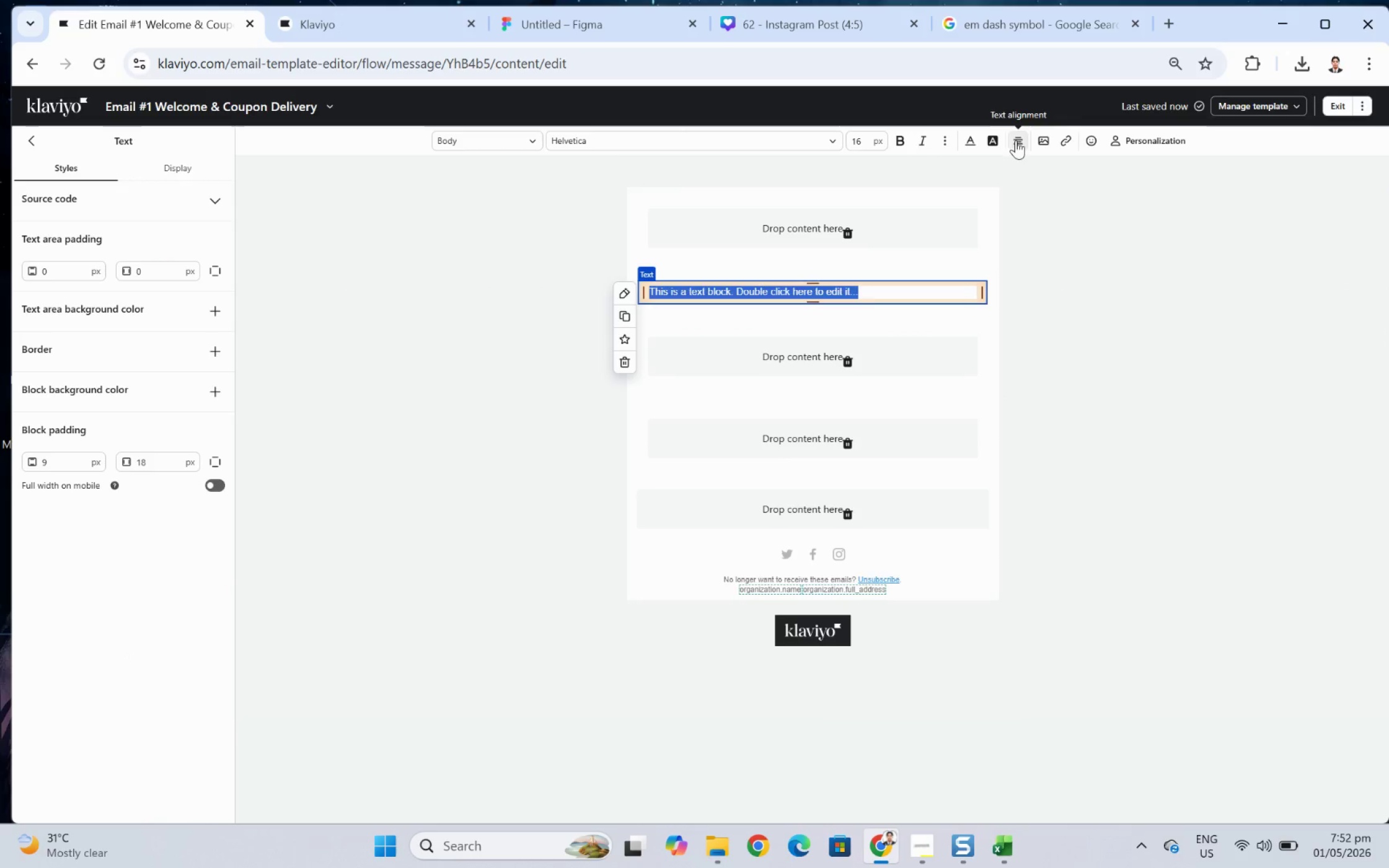 
left_click([1042, 165])
 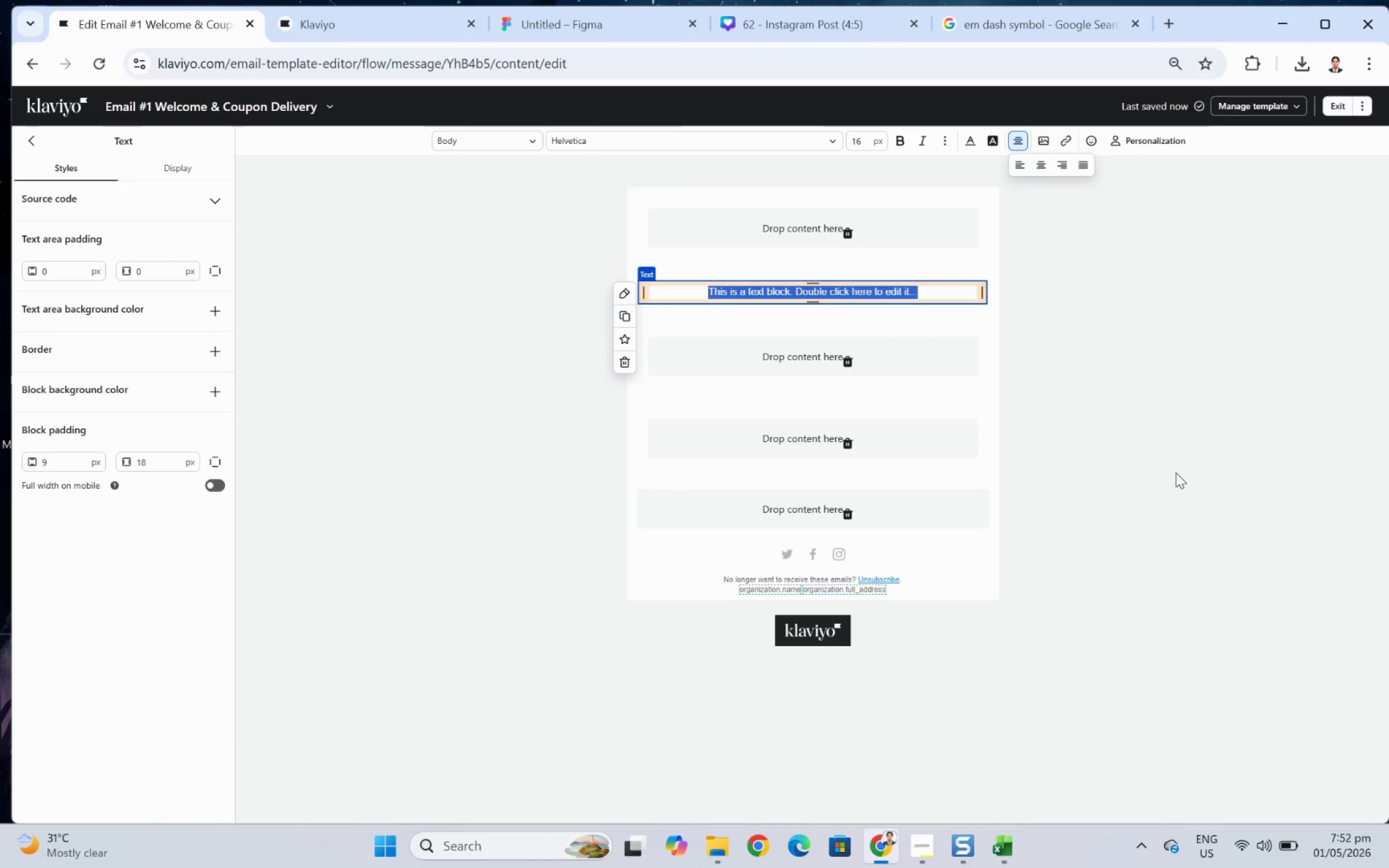 
double_click([1175, 476])
 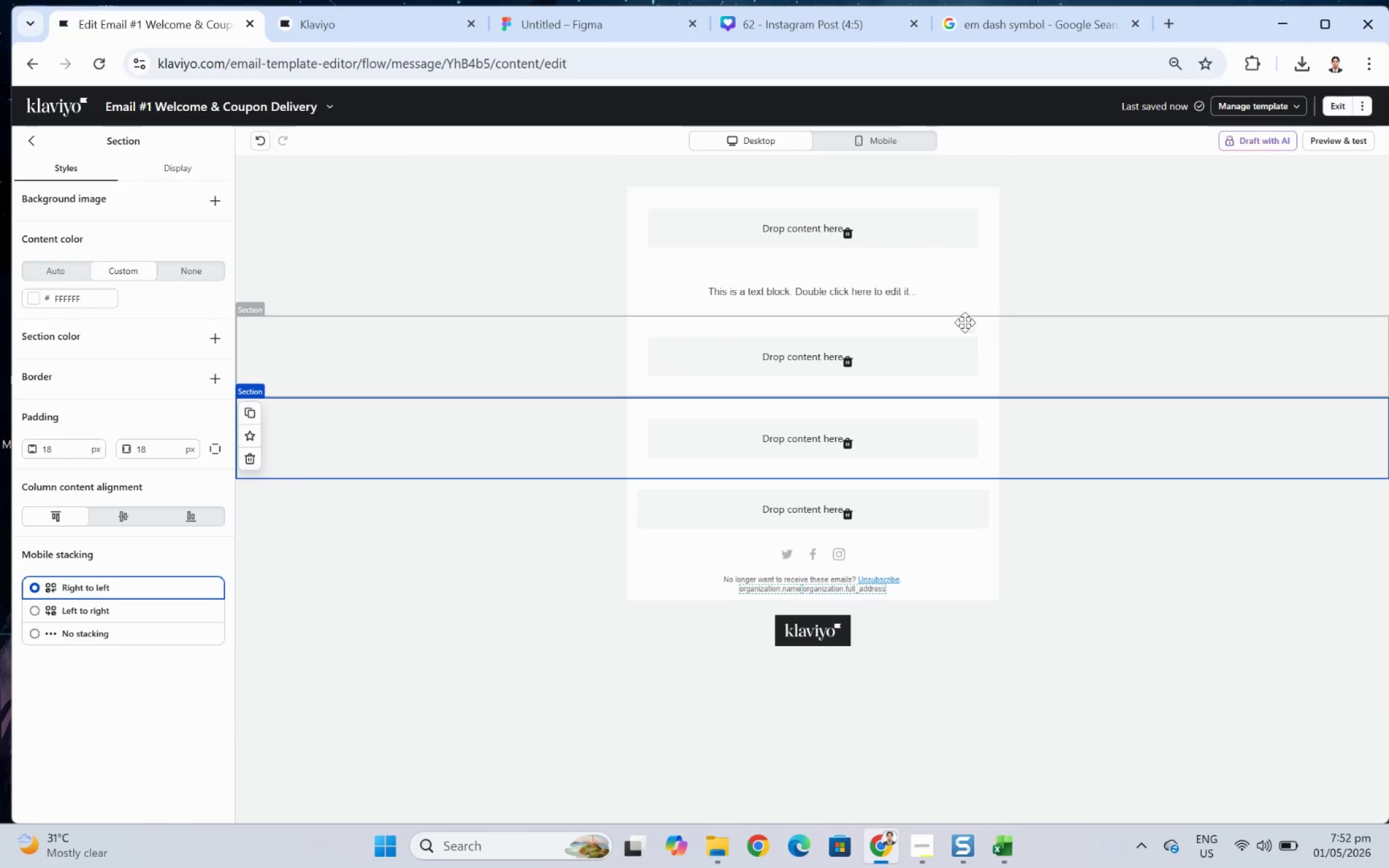 
double_click([933, 294])
 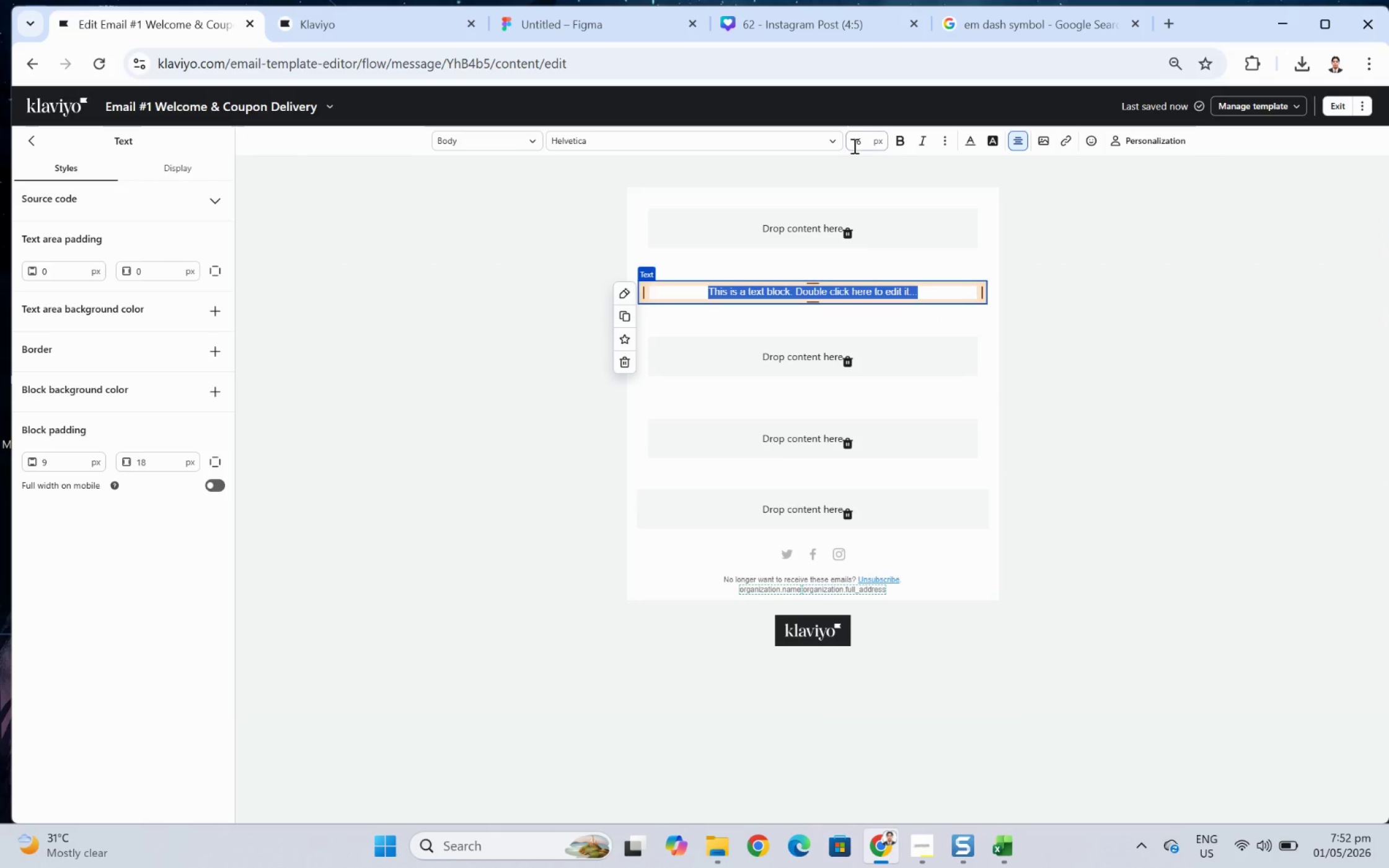 
double_click([855, 141])
 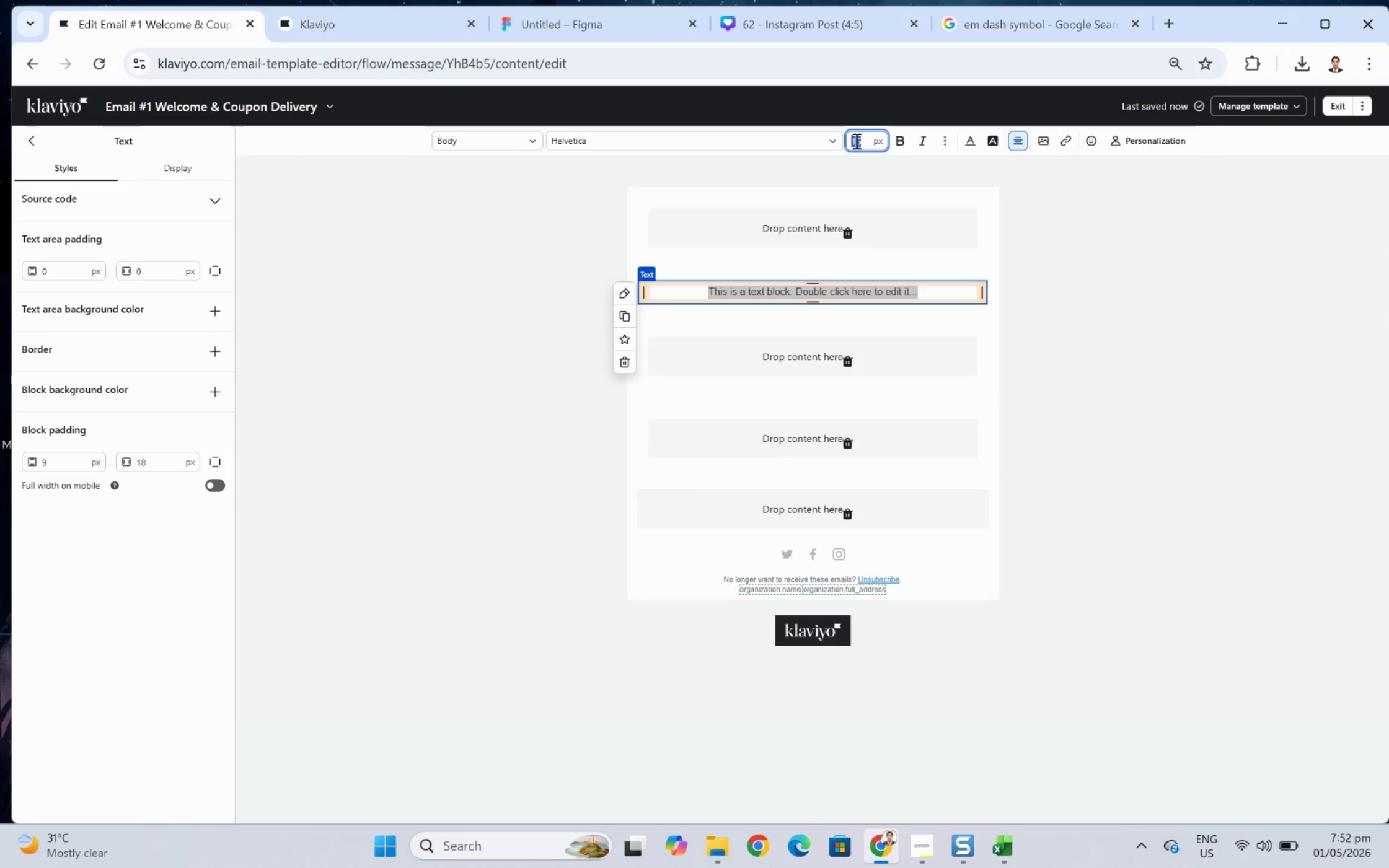 
wait(5.15)
 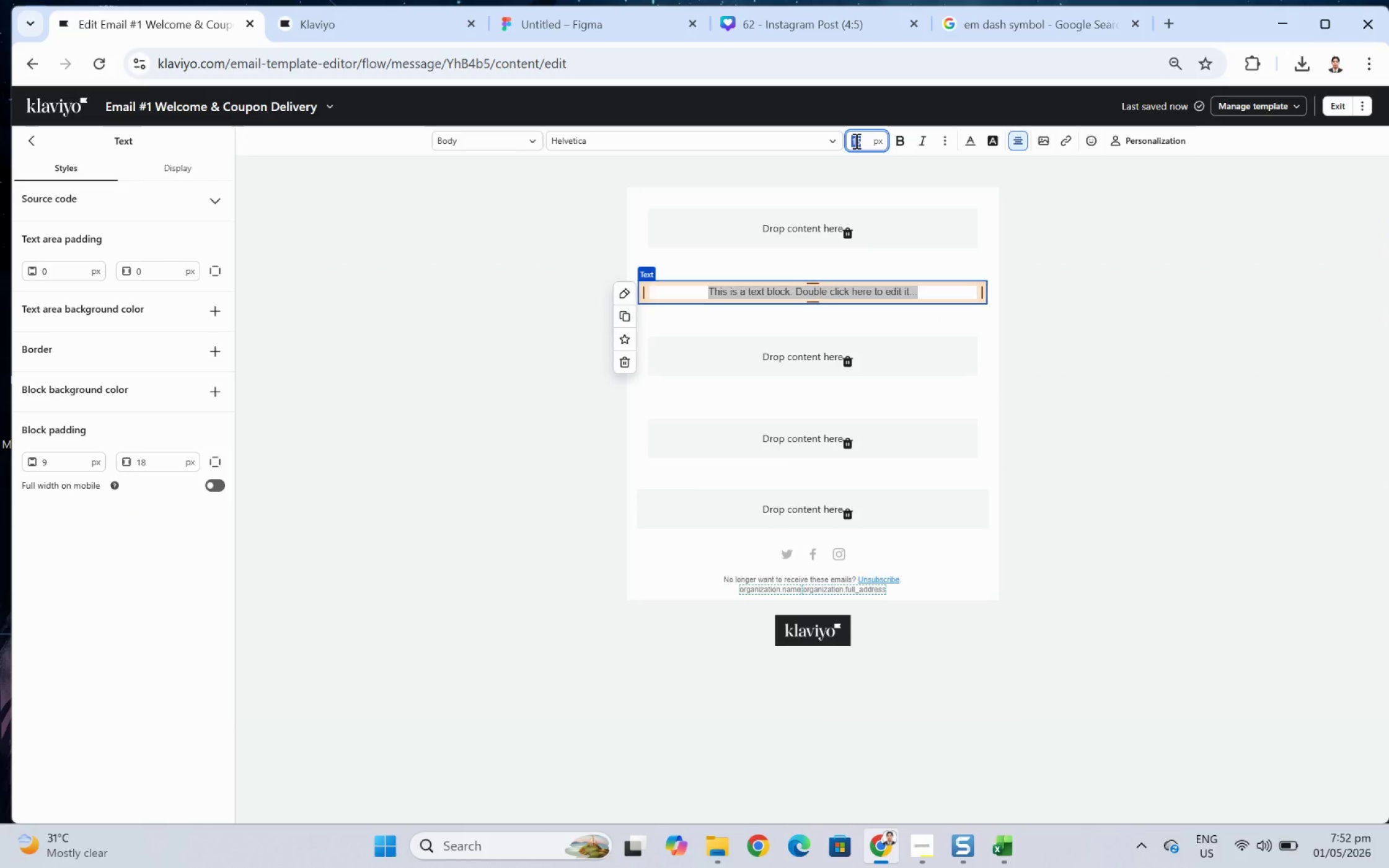 
key(Numpad3)
 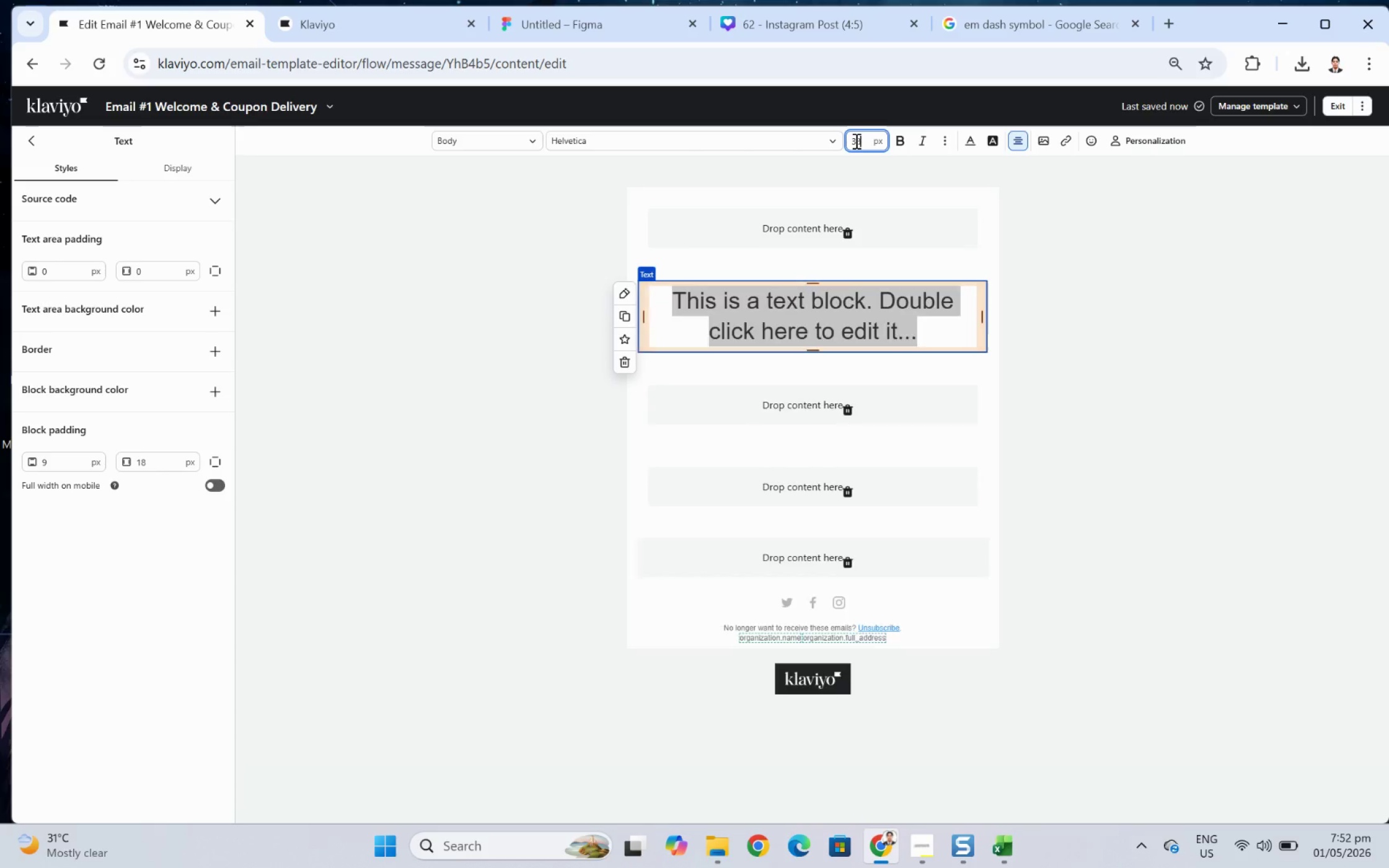 
key(Numpad8)
 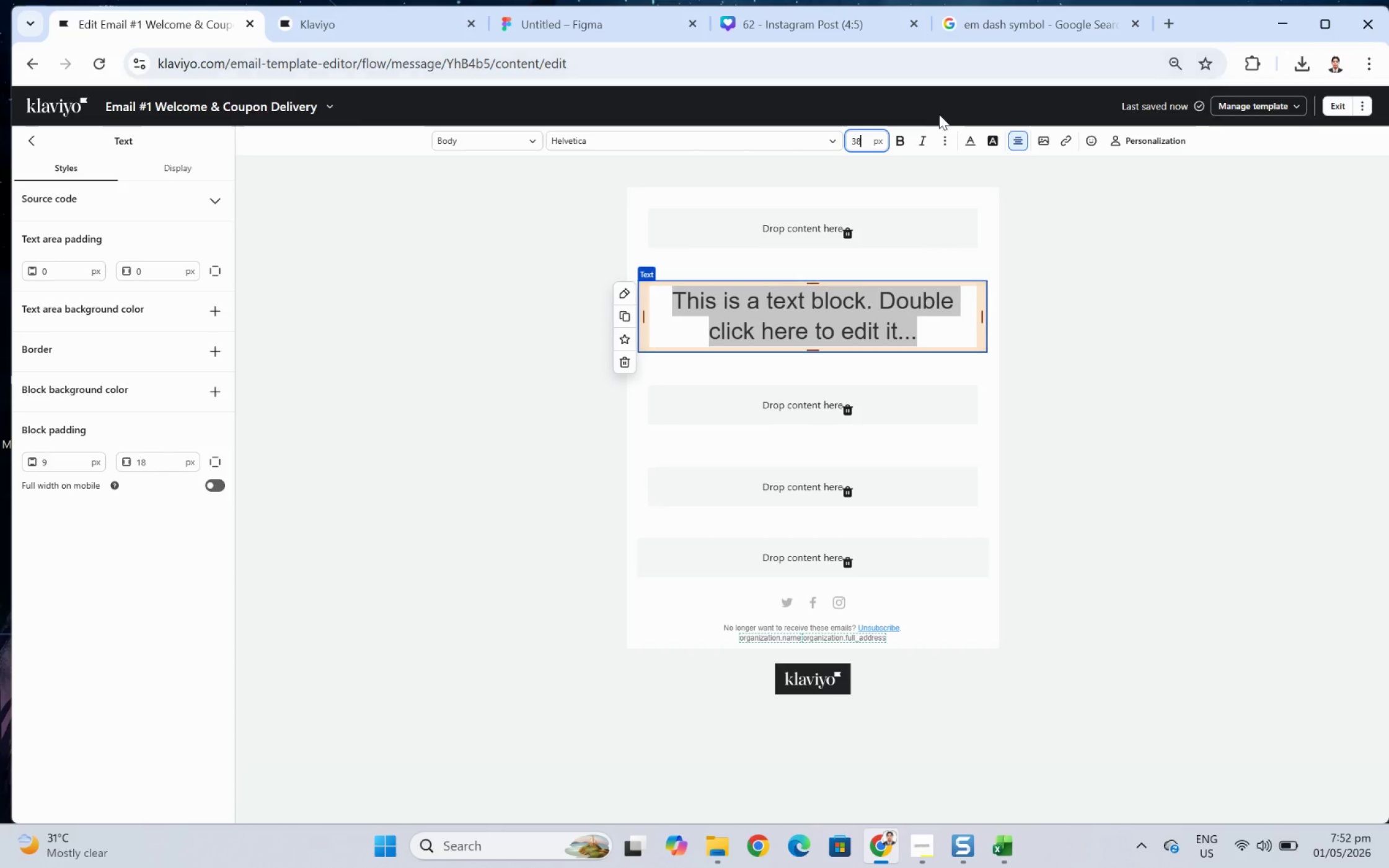 
left_click([892, 136])
 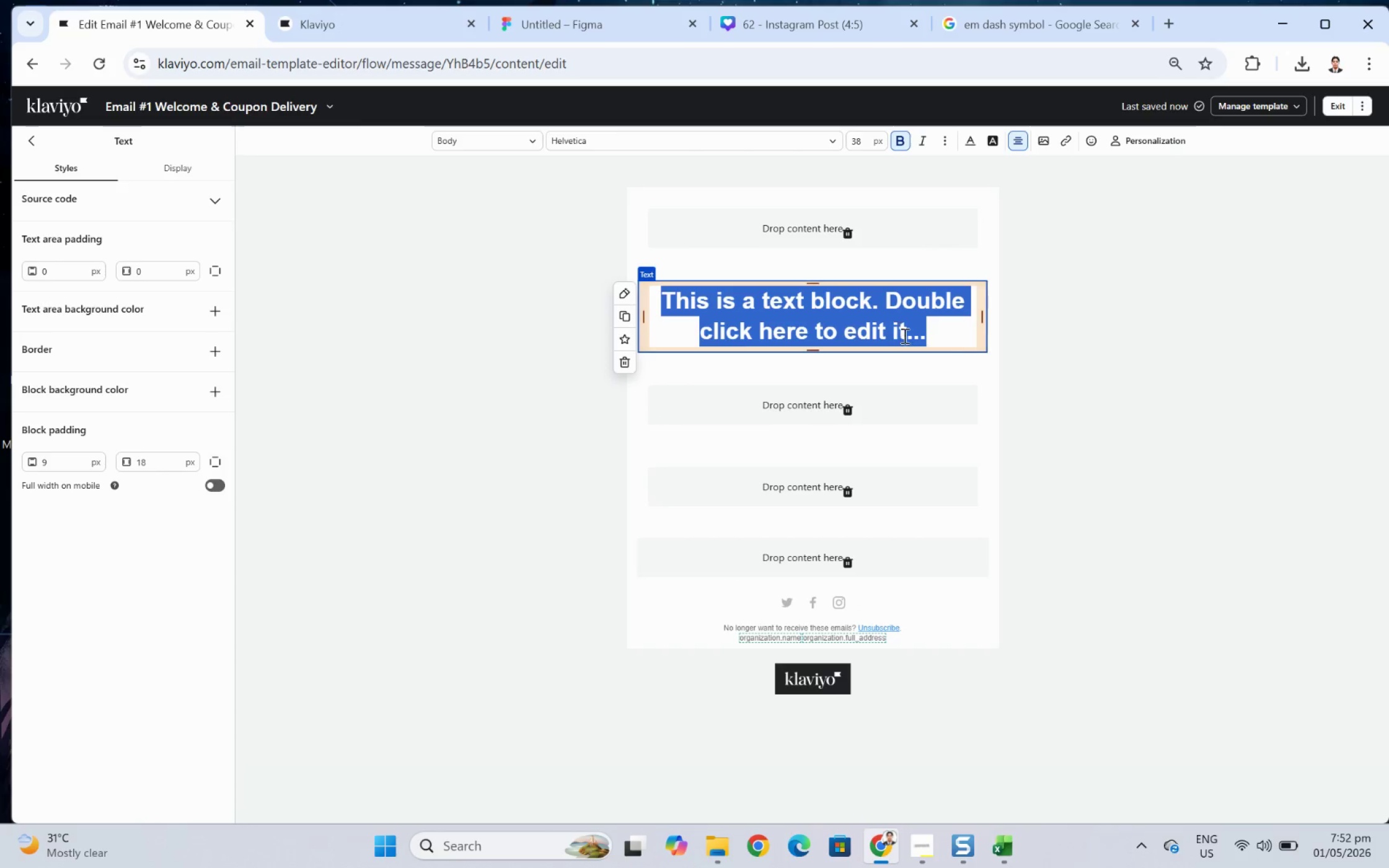 
left_click([1012, 338])
 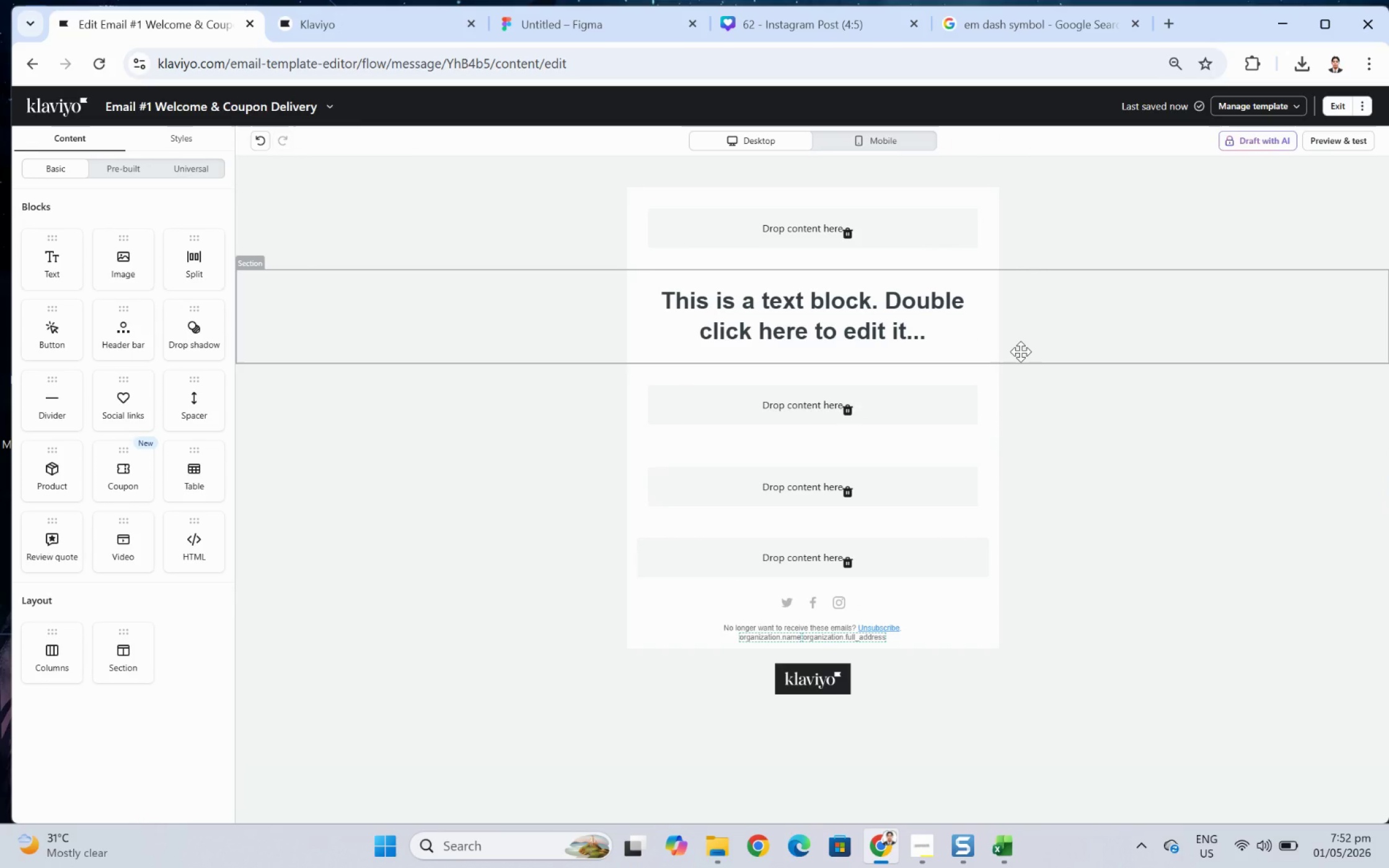 
wait(5.73)
 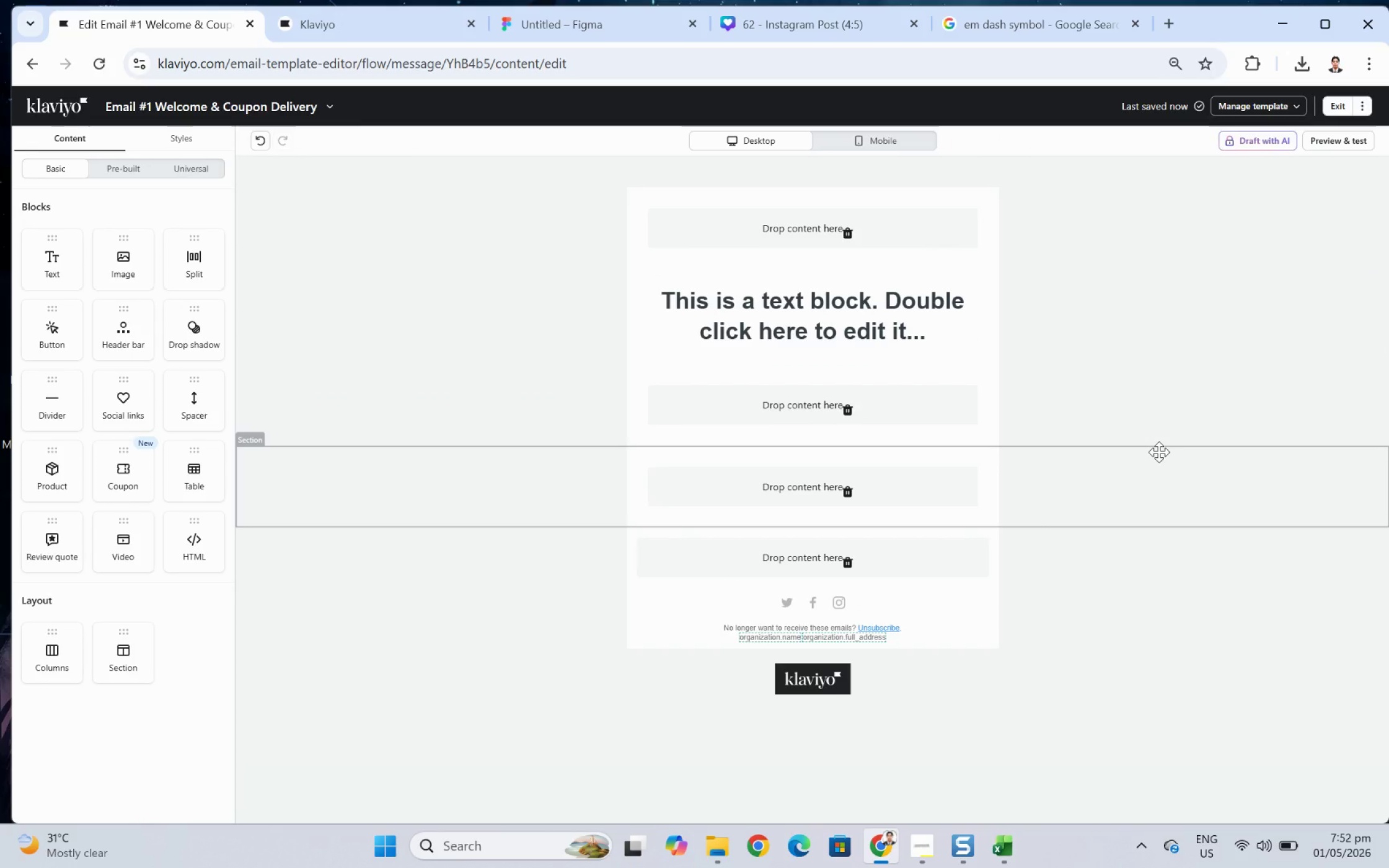 
double_click([902, 327])
 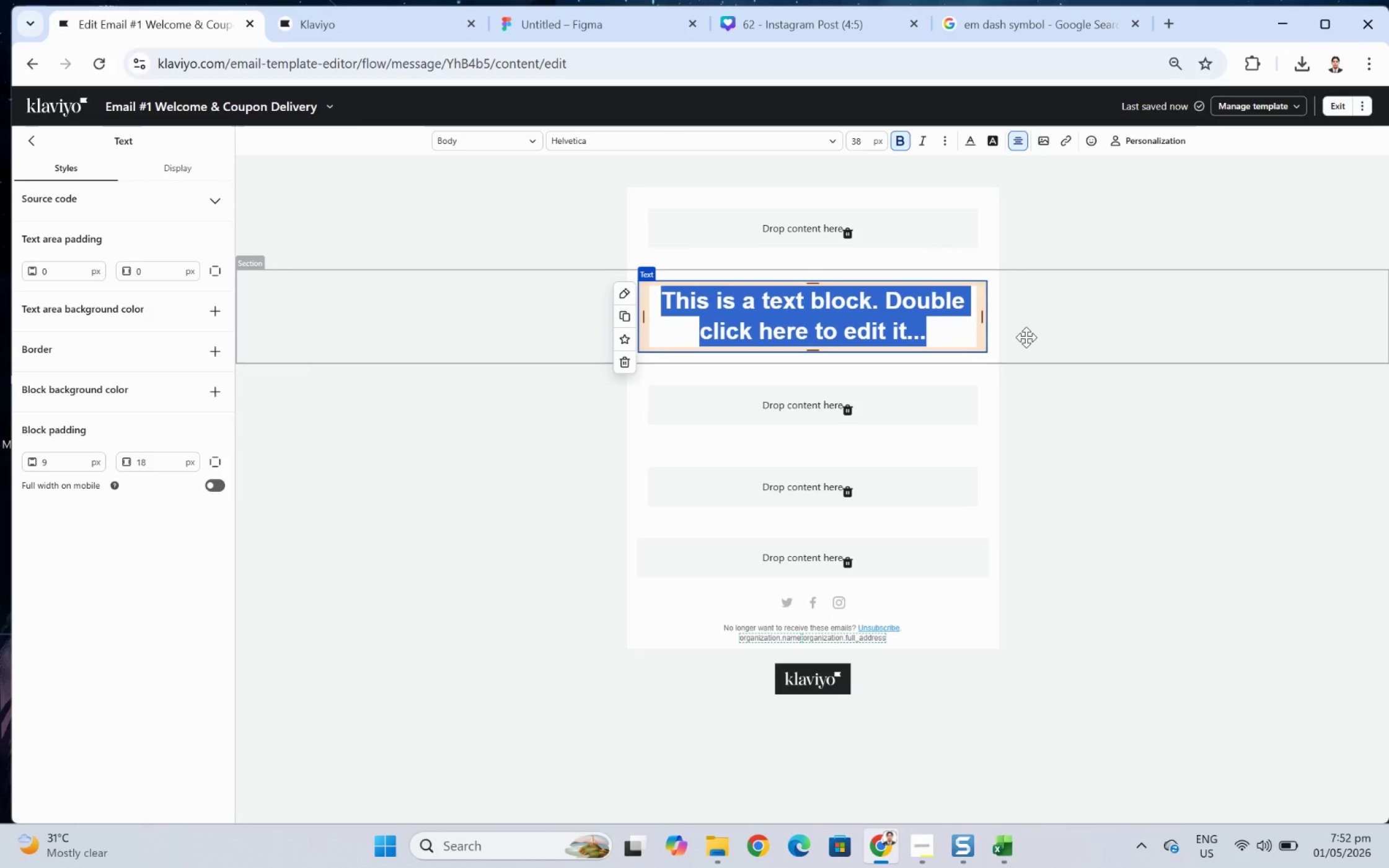 
wait(13.53)
 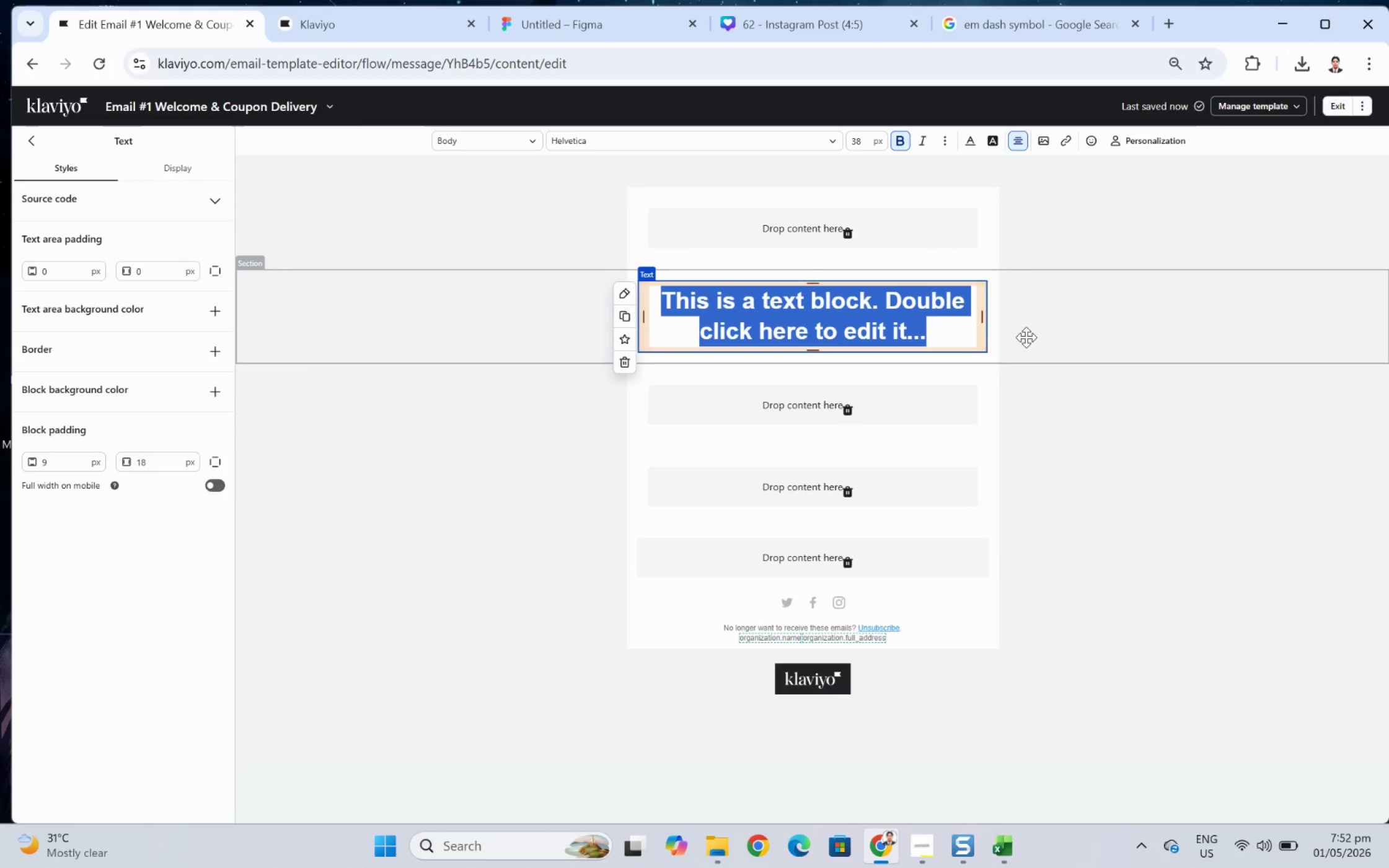 
type(Welcome to)
 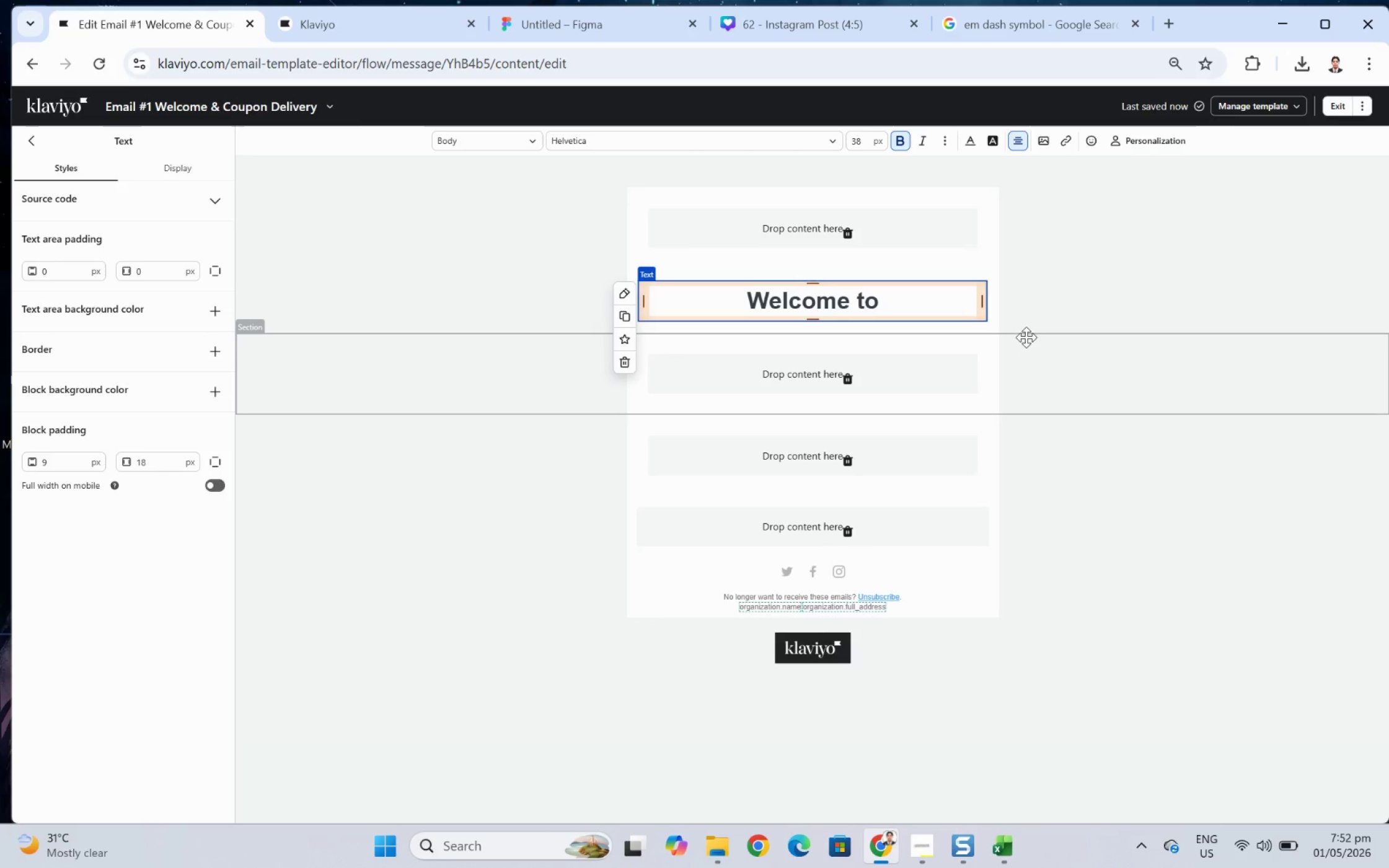 
key(Space)
 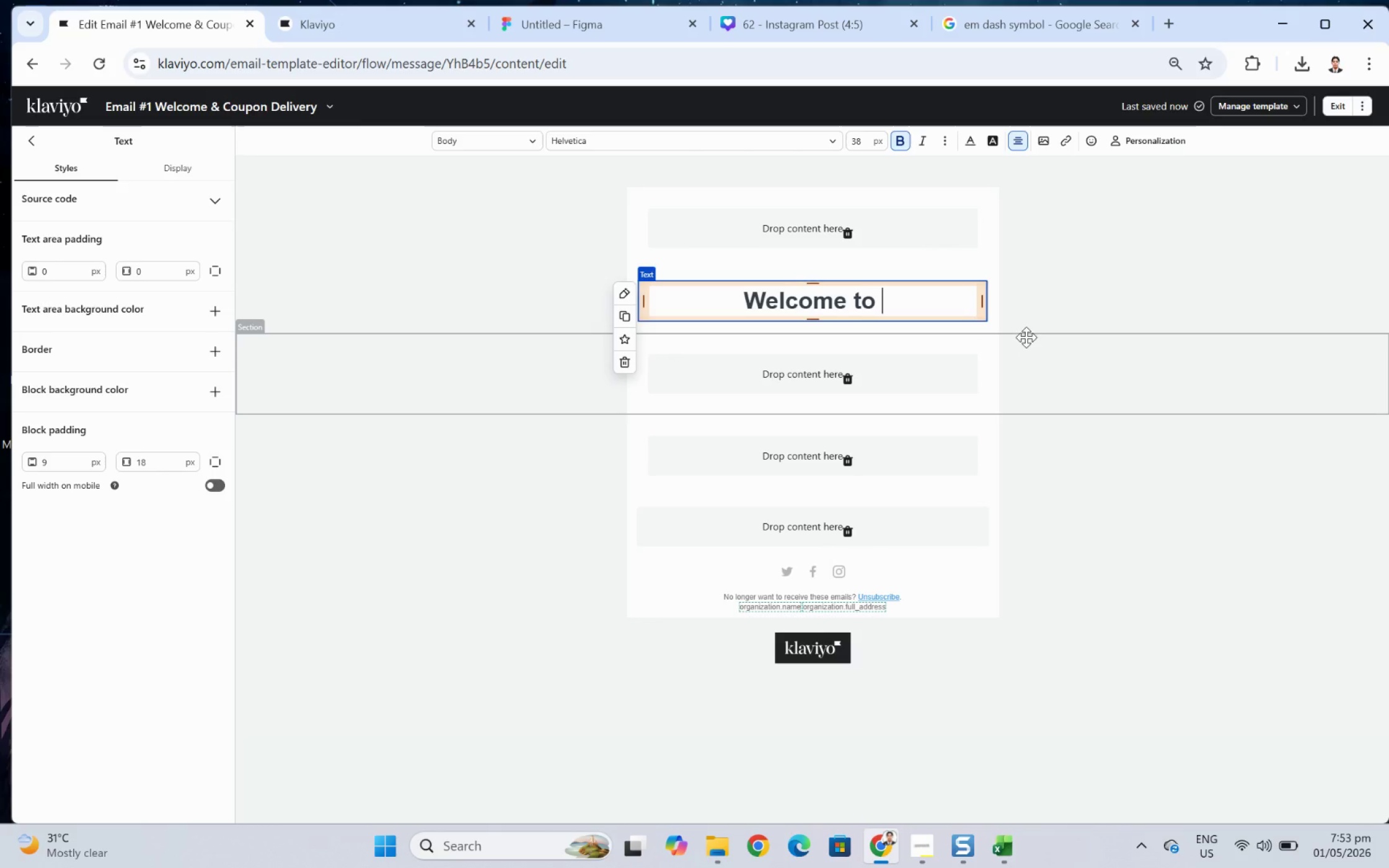 
type(Puupy )
key(Backspace)
key(Backspace)
key(Backspace)
key(Backspace)
type(ppy Growth )
 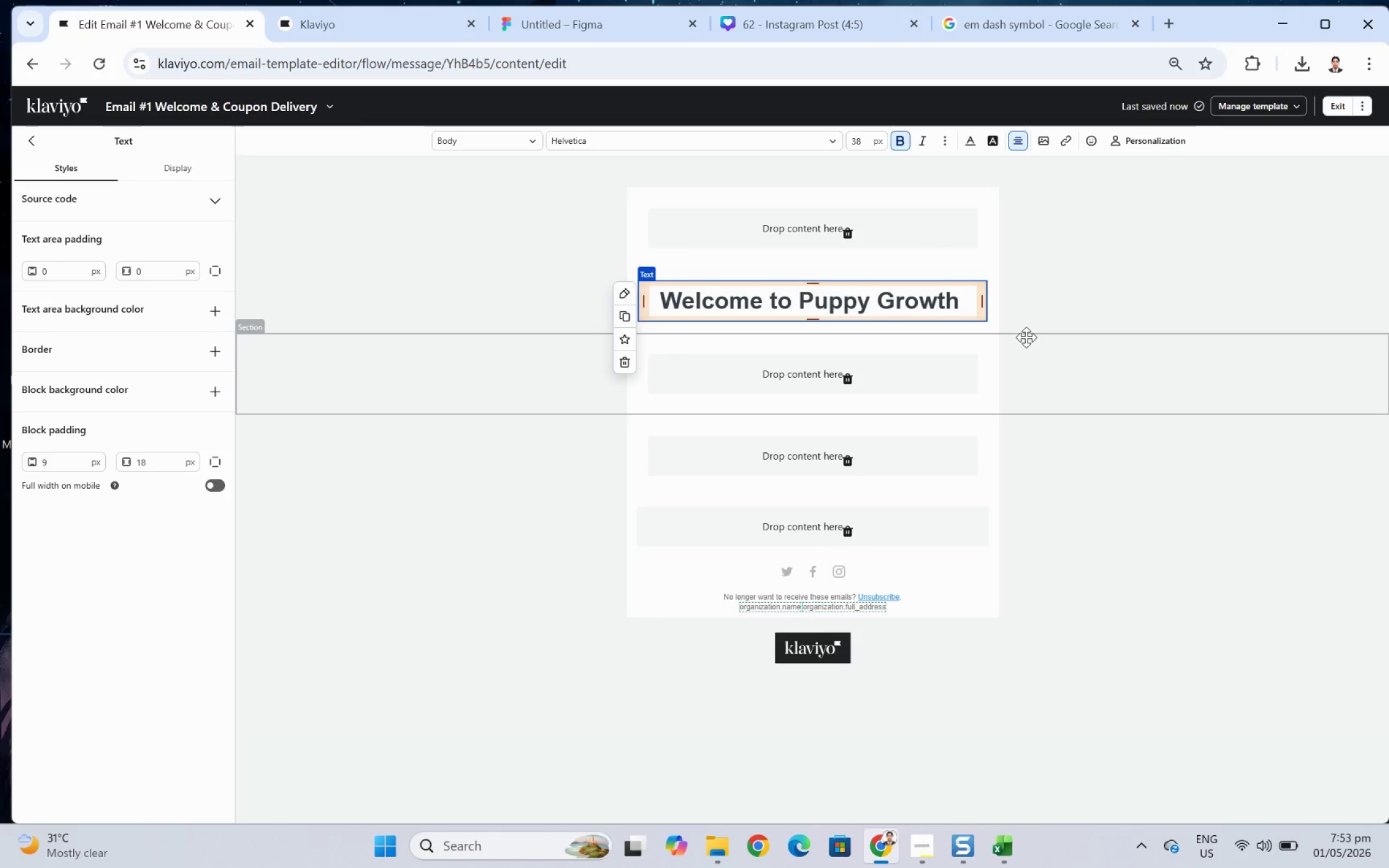 
type(Journey)
 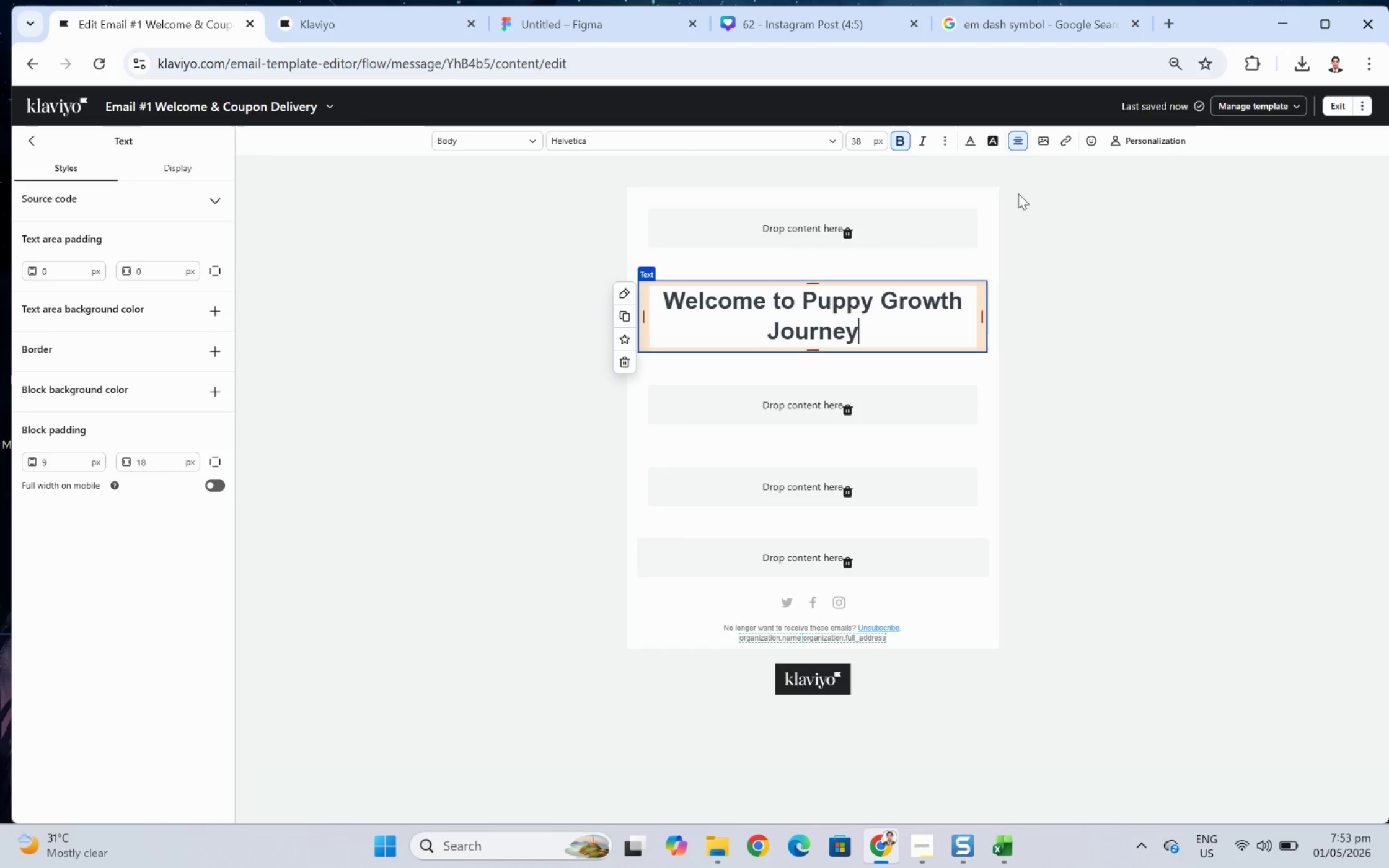 
left_click([1015, 355])
 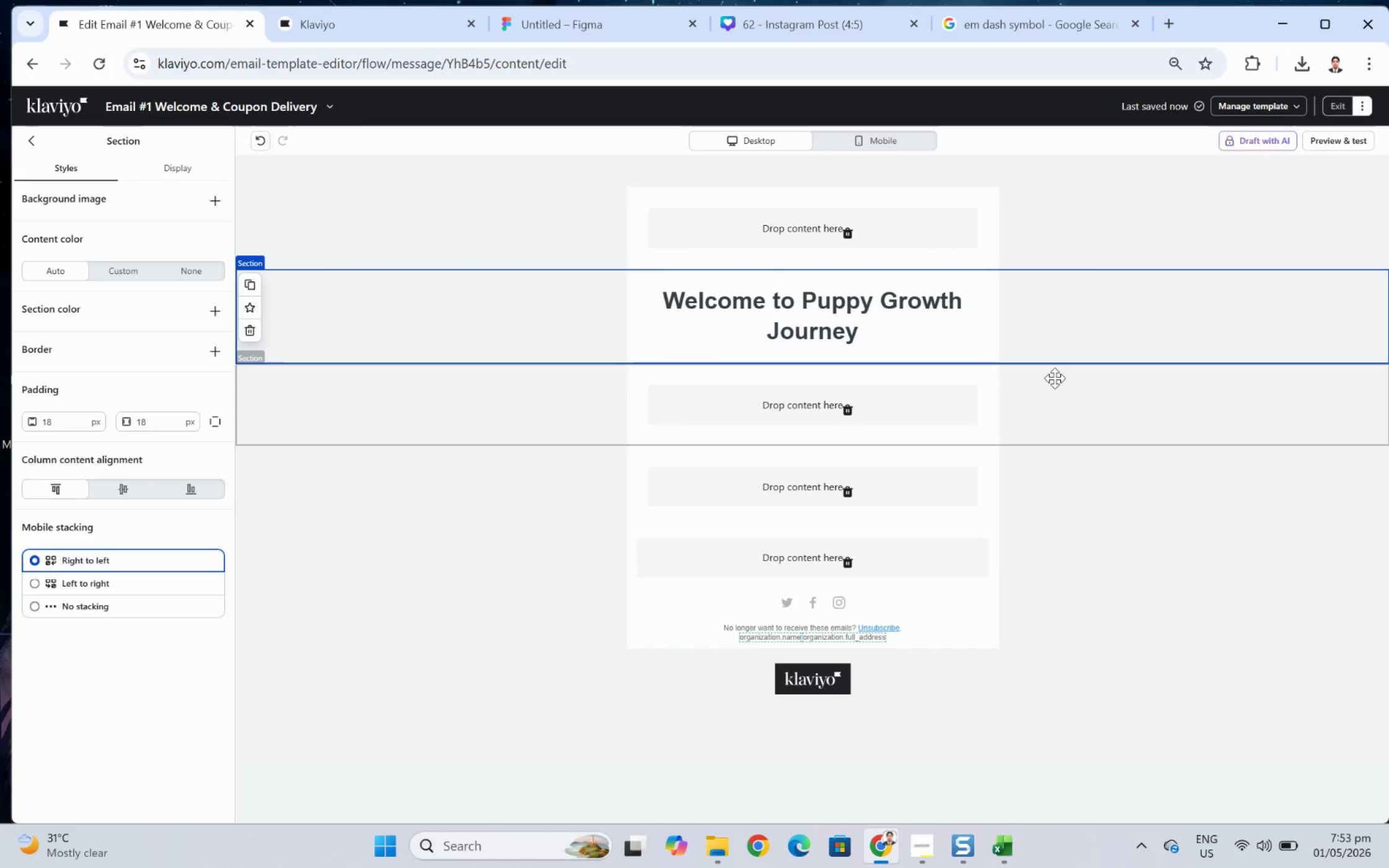 
left_click([1093, 397])
 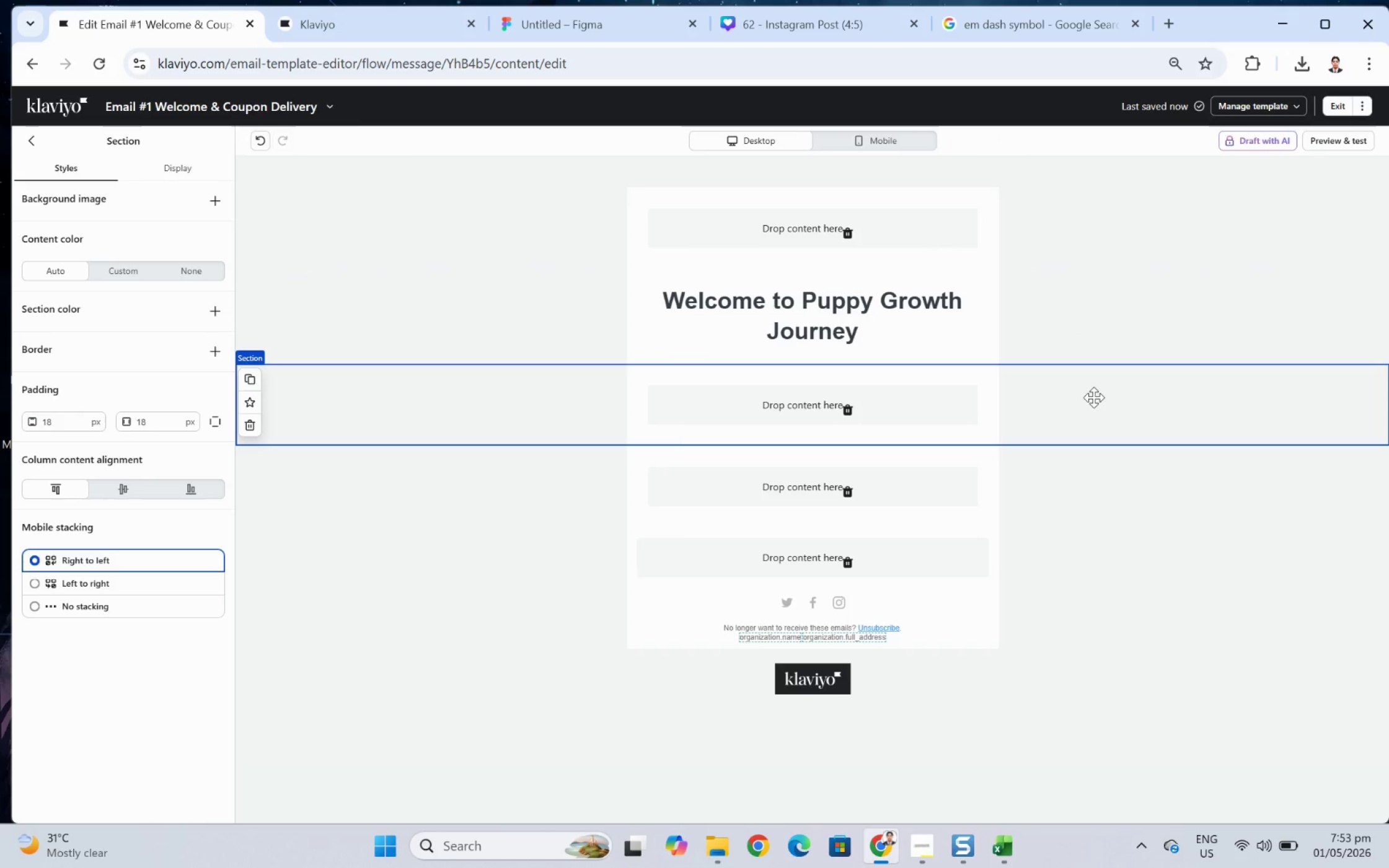 
wait(8.34)
 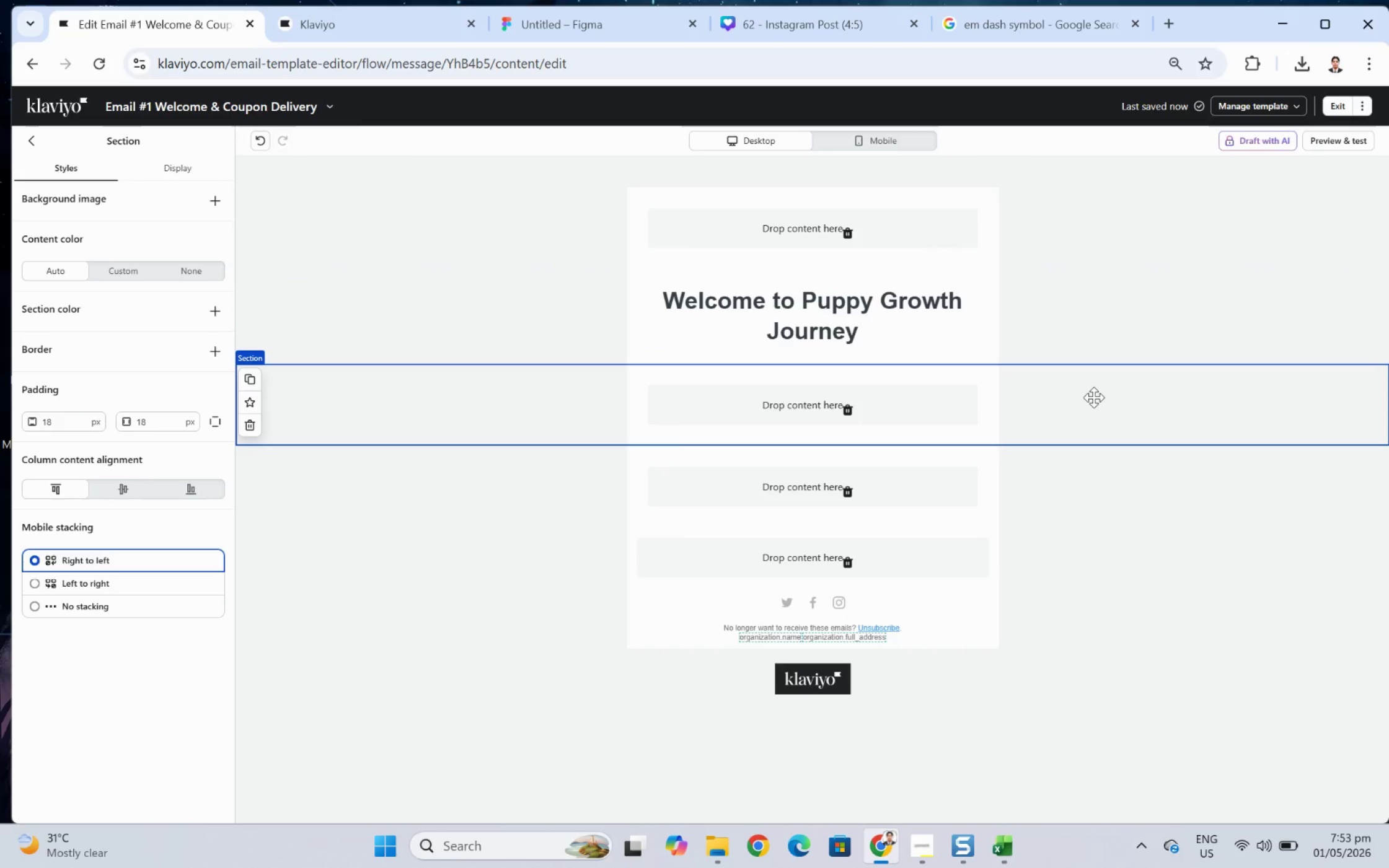 
left_click([884, 331])
 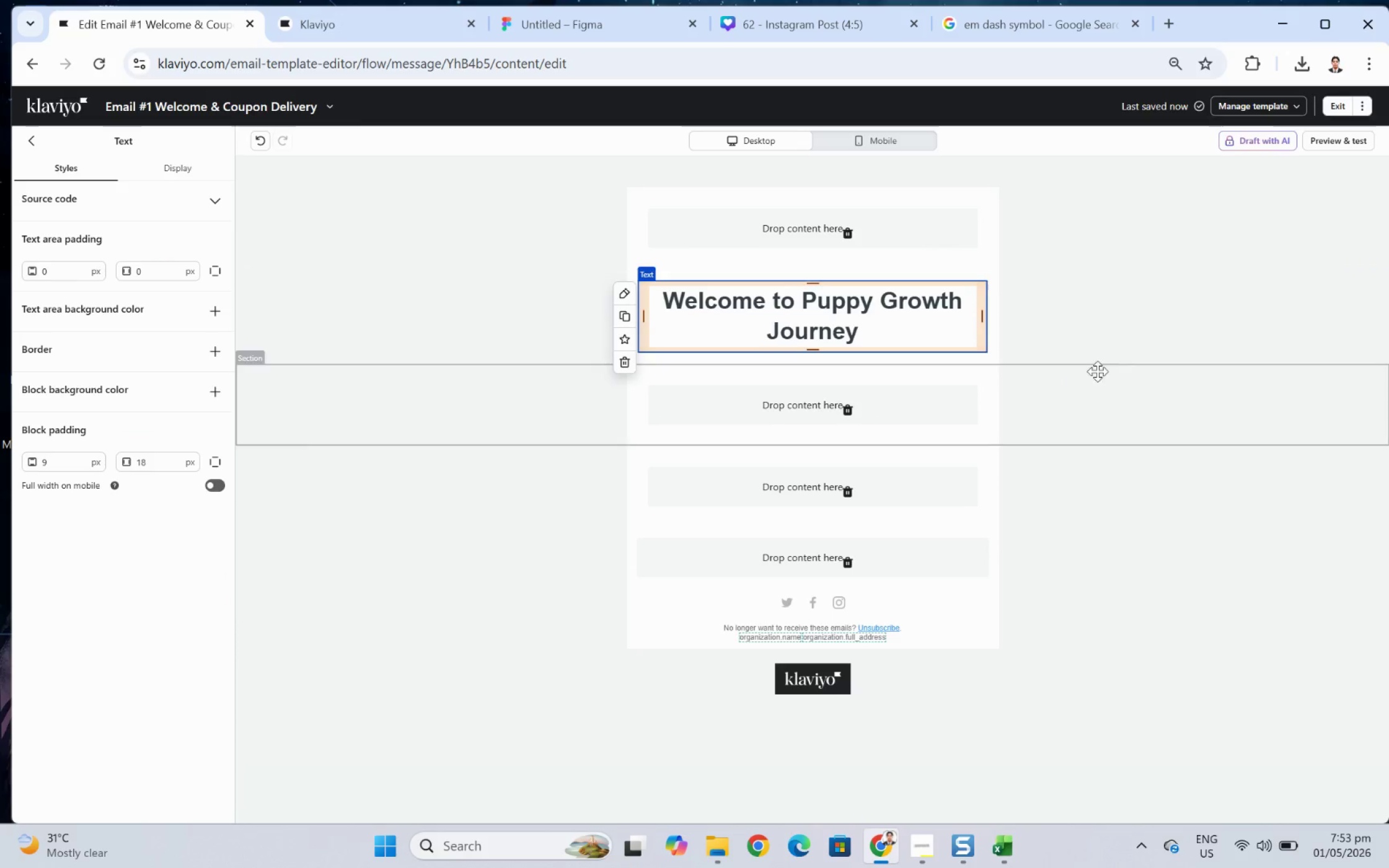 
left_click([1098, 400])
 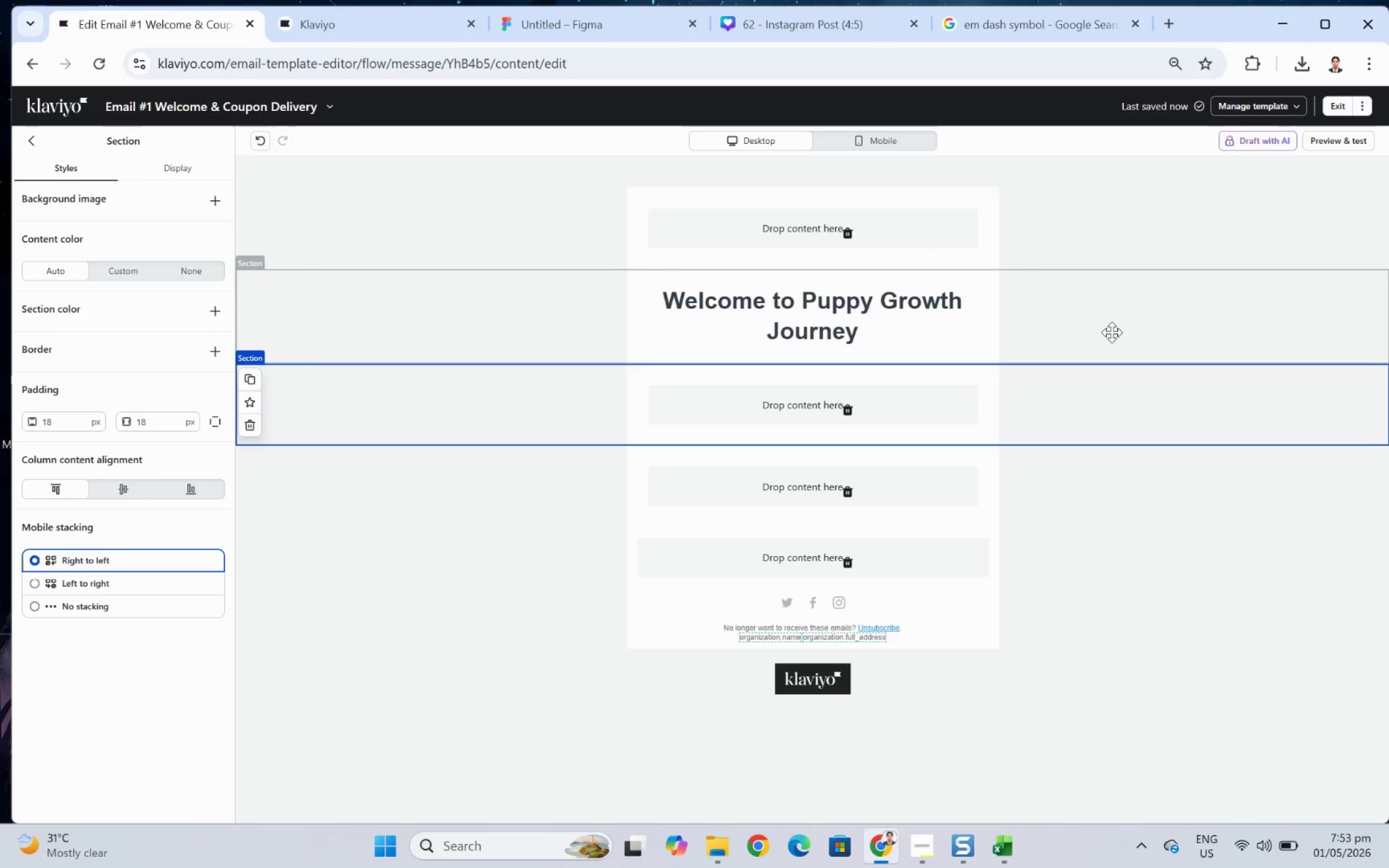 
left_click([1111, 332])
 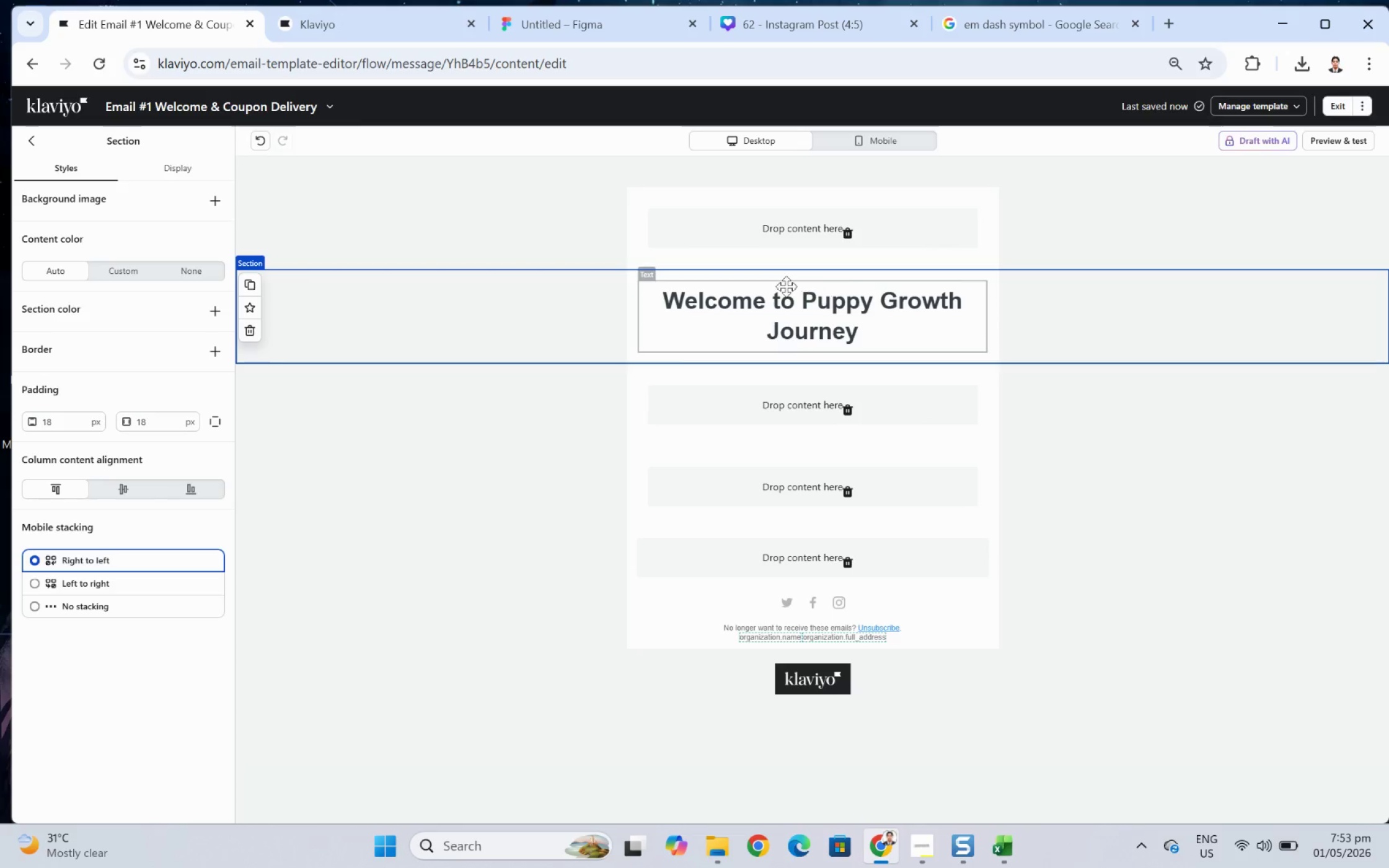 
wait(7.84)
 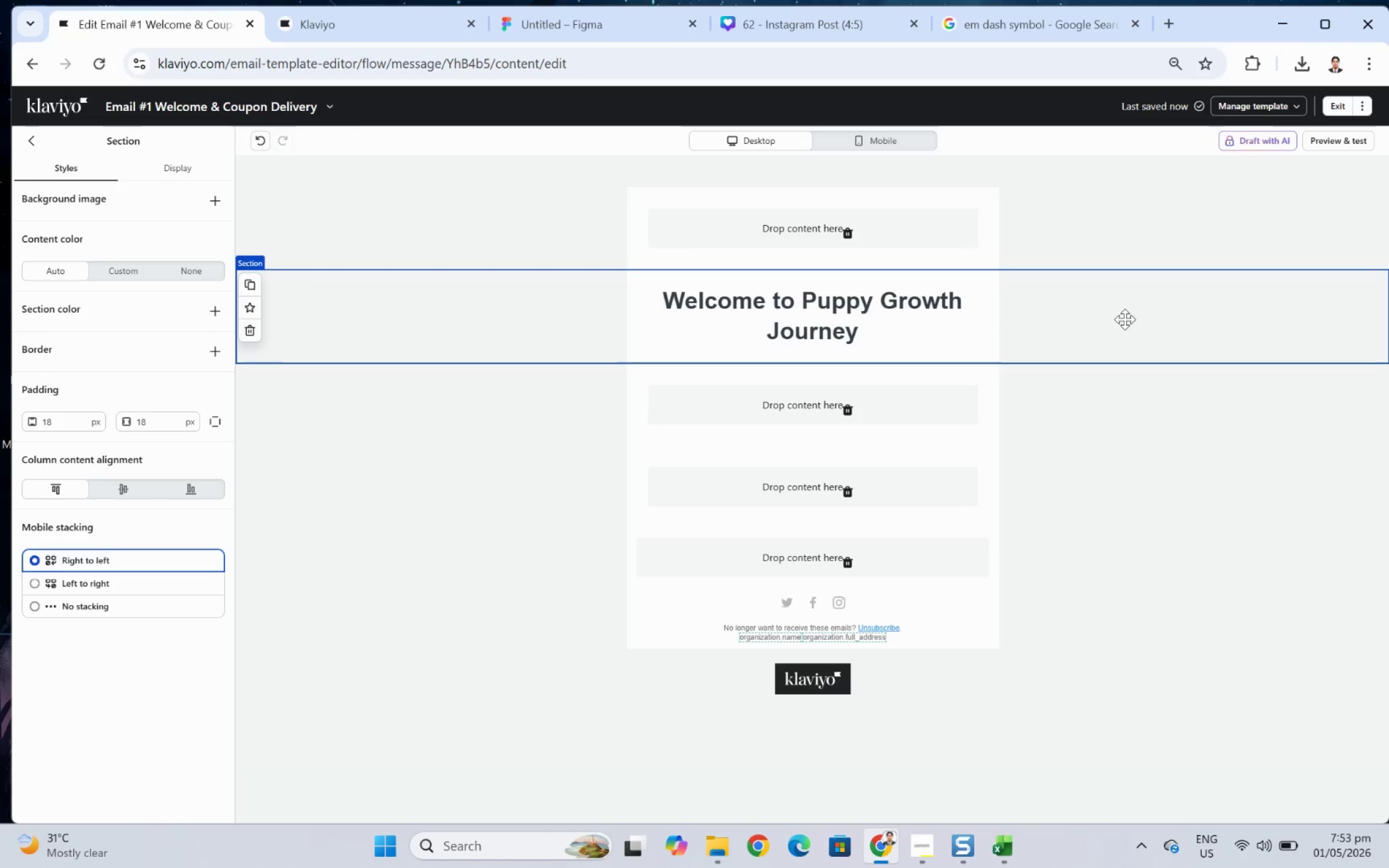 
left_click([786, 342])
 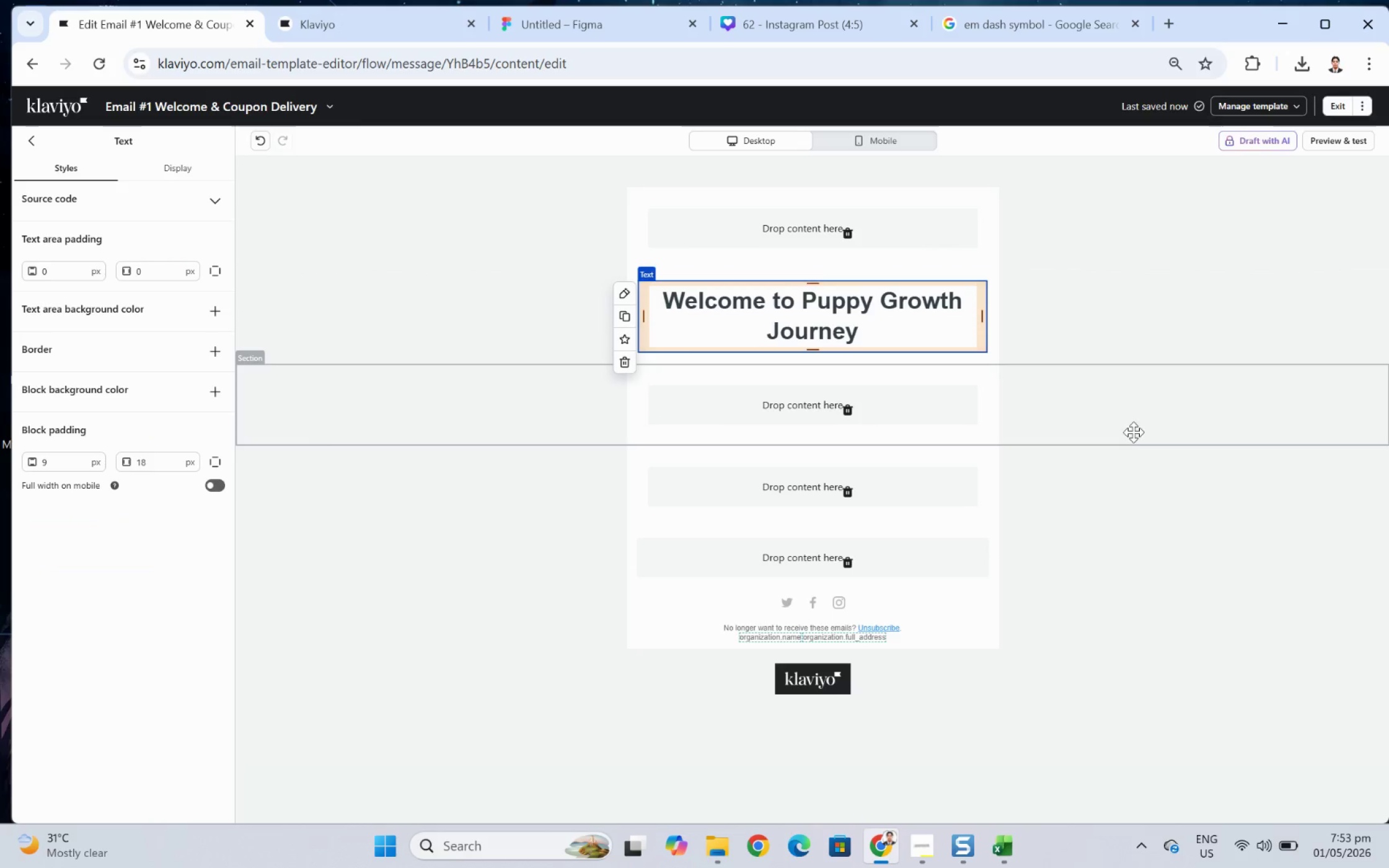 
left_click([1132, 432])
 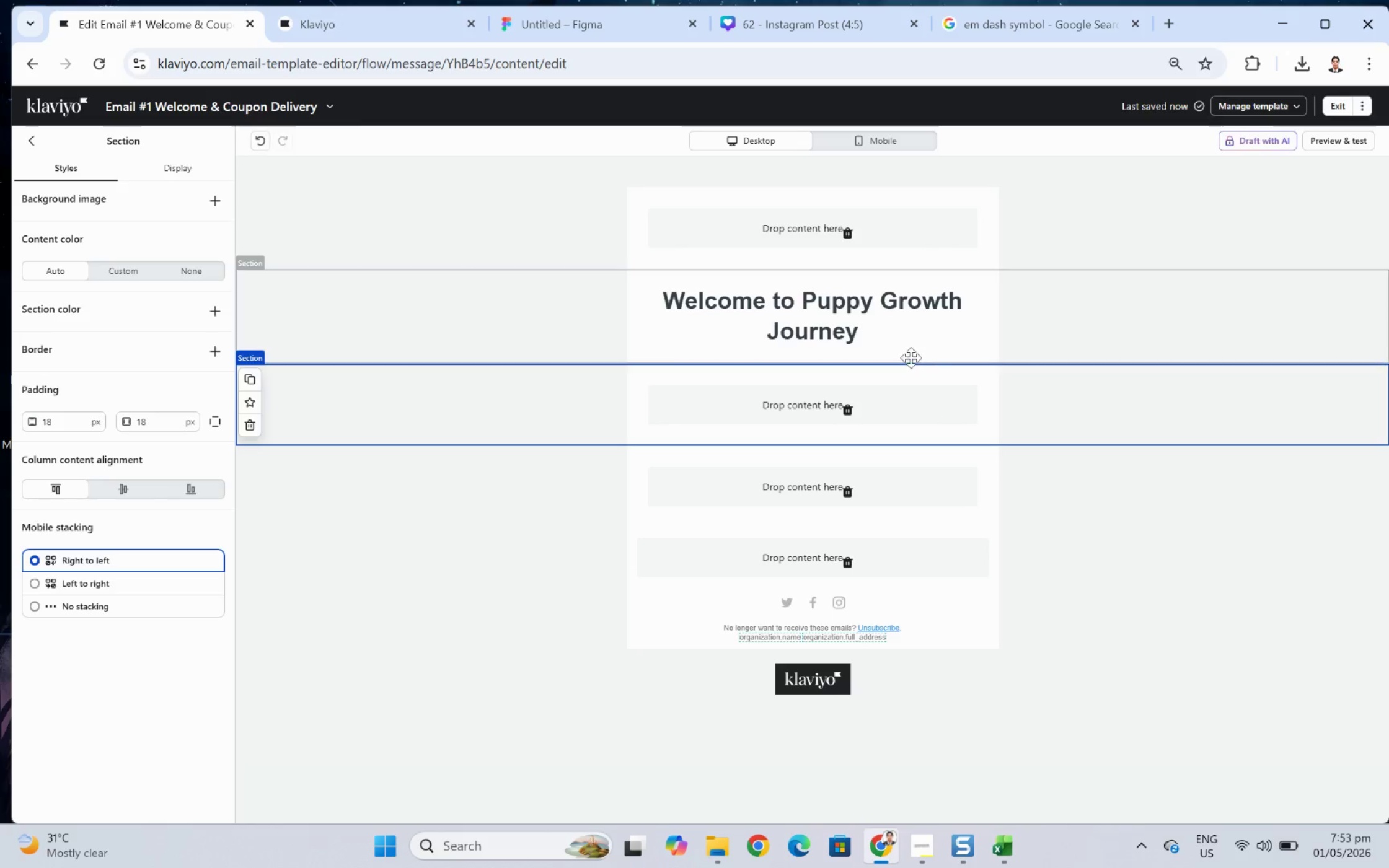 
left_click([906, 354])
 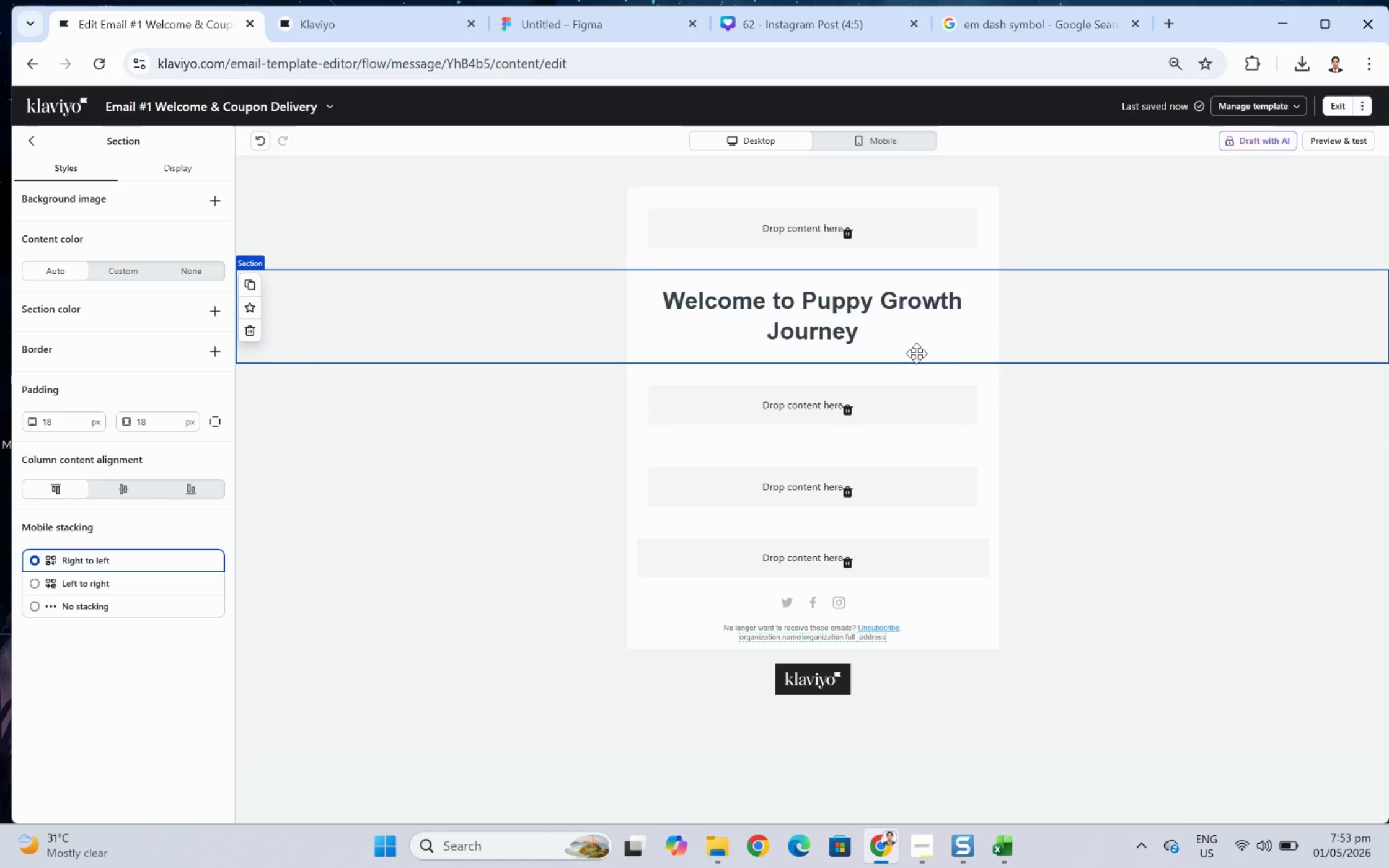 
left_click([916, 340])
 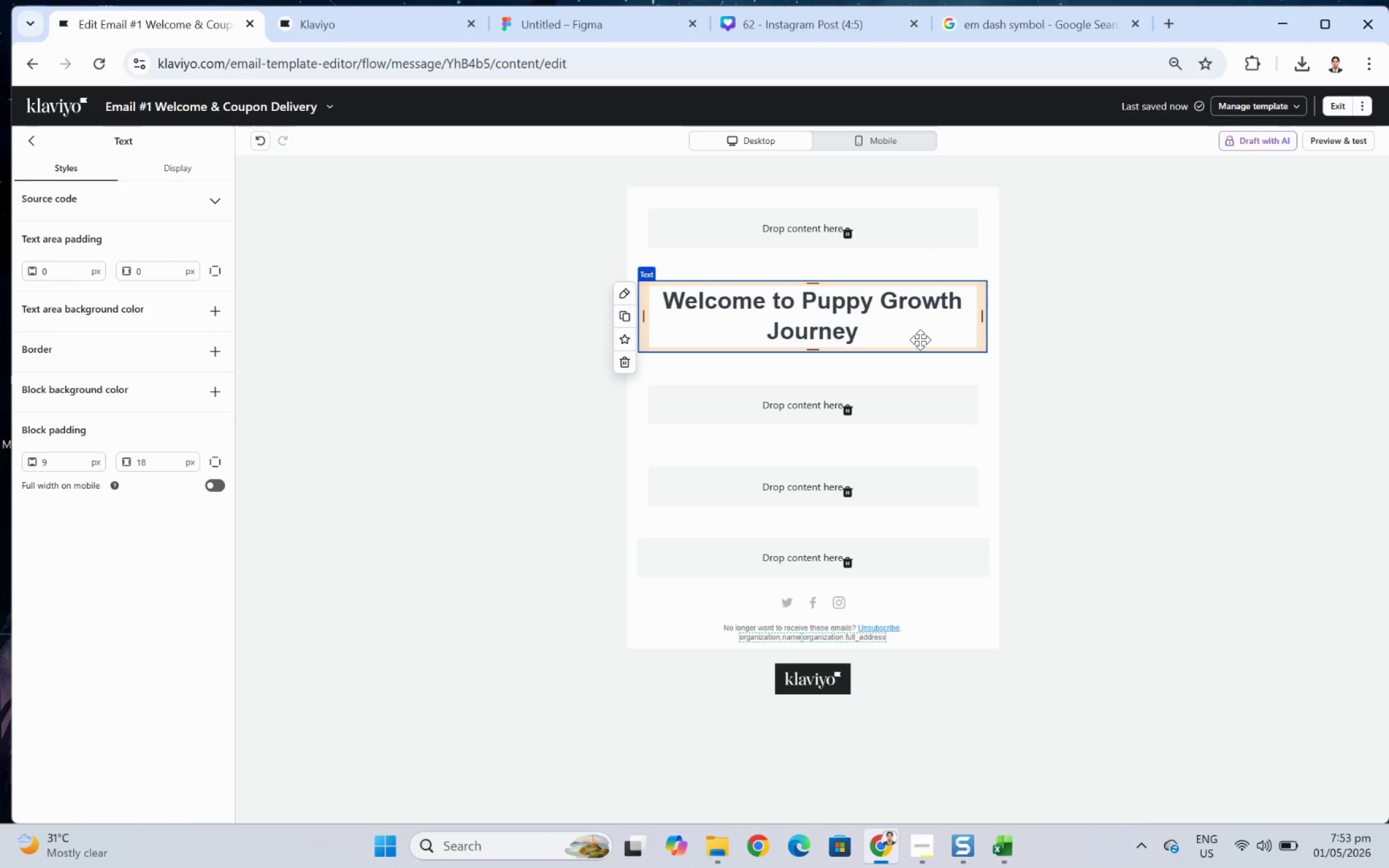 
wait(5.24)
 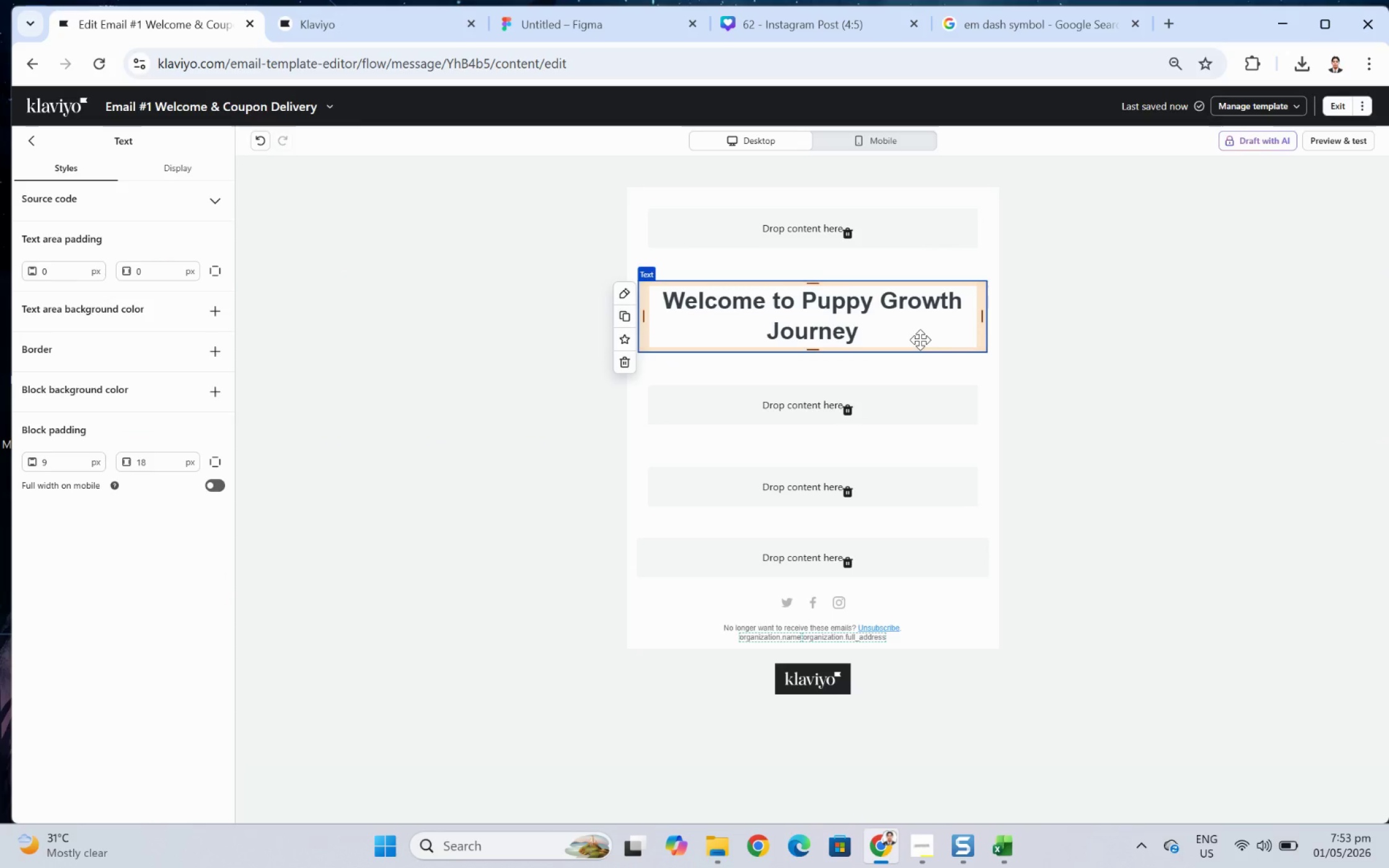 
left_click([1277, 564])
 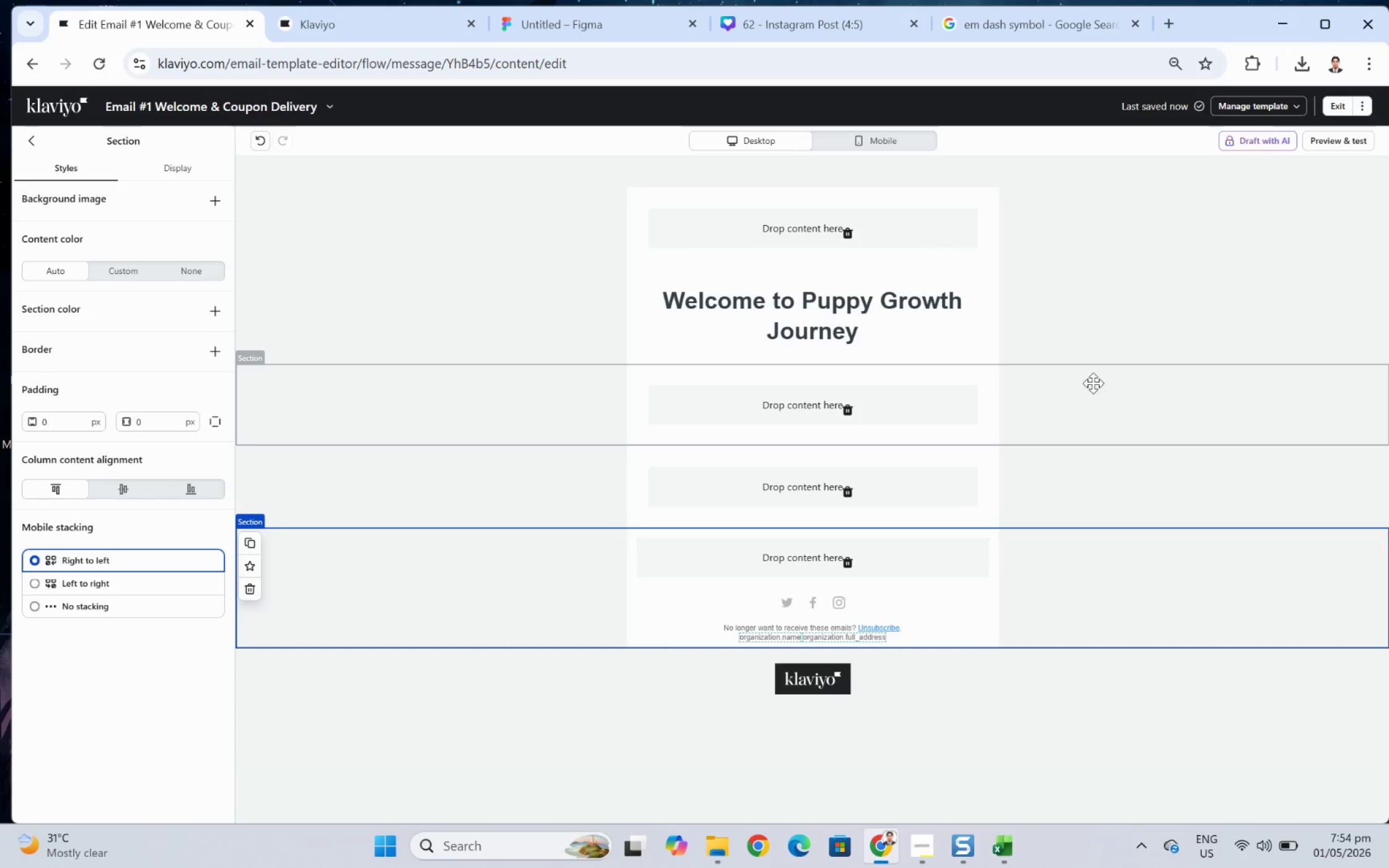 
wait(45.07)
 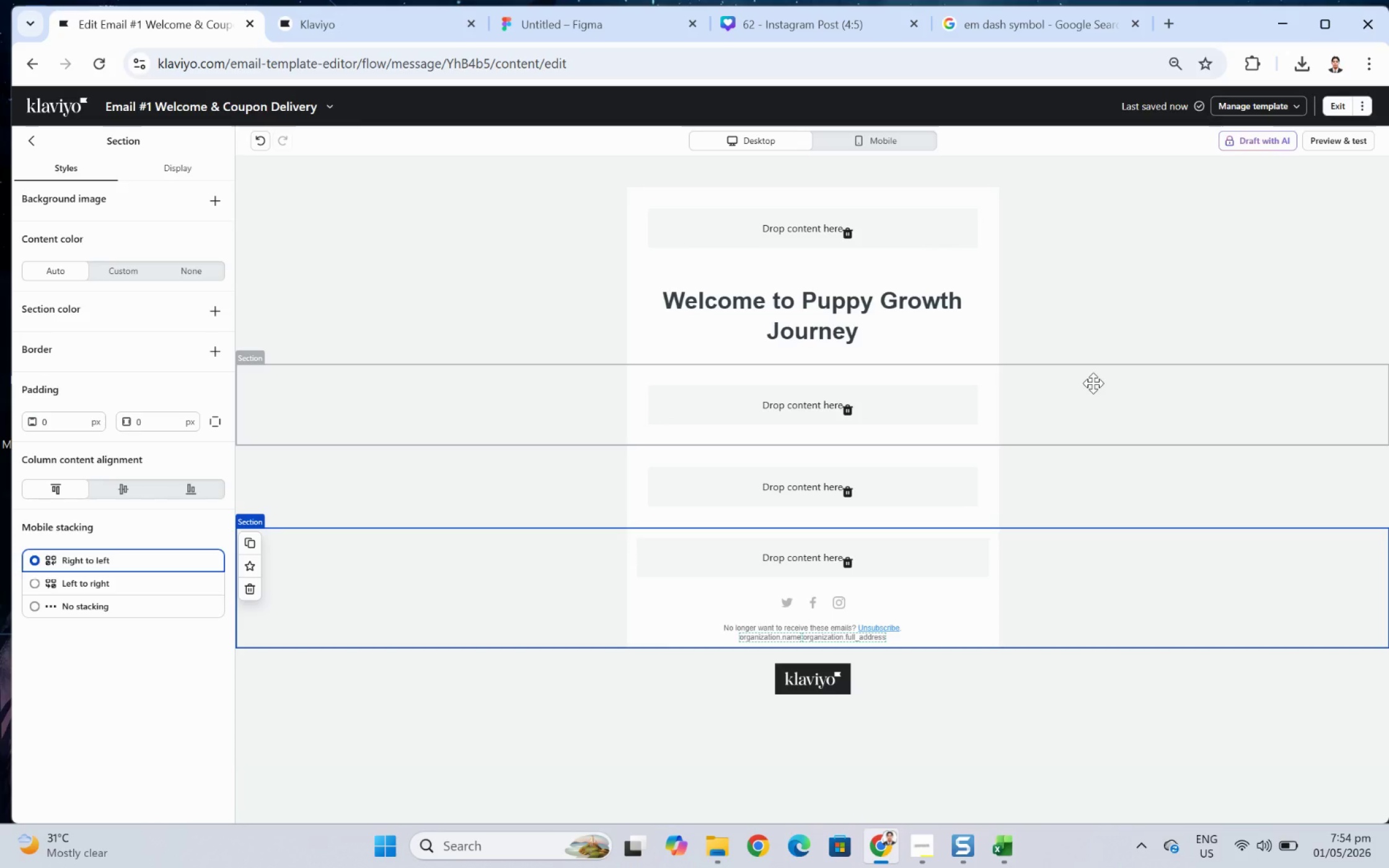 
left_click([925, 848])